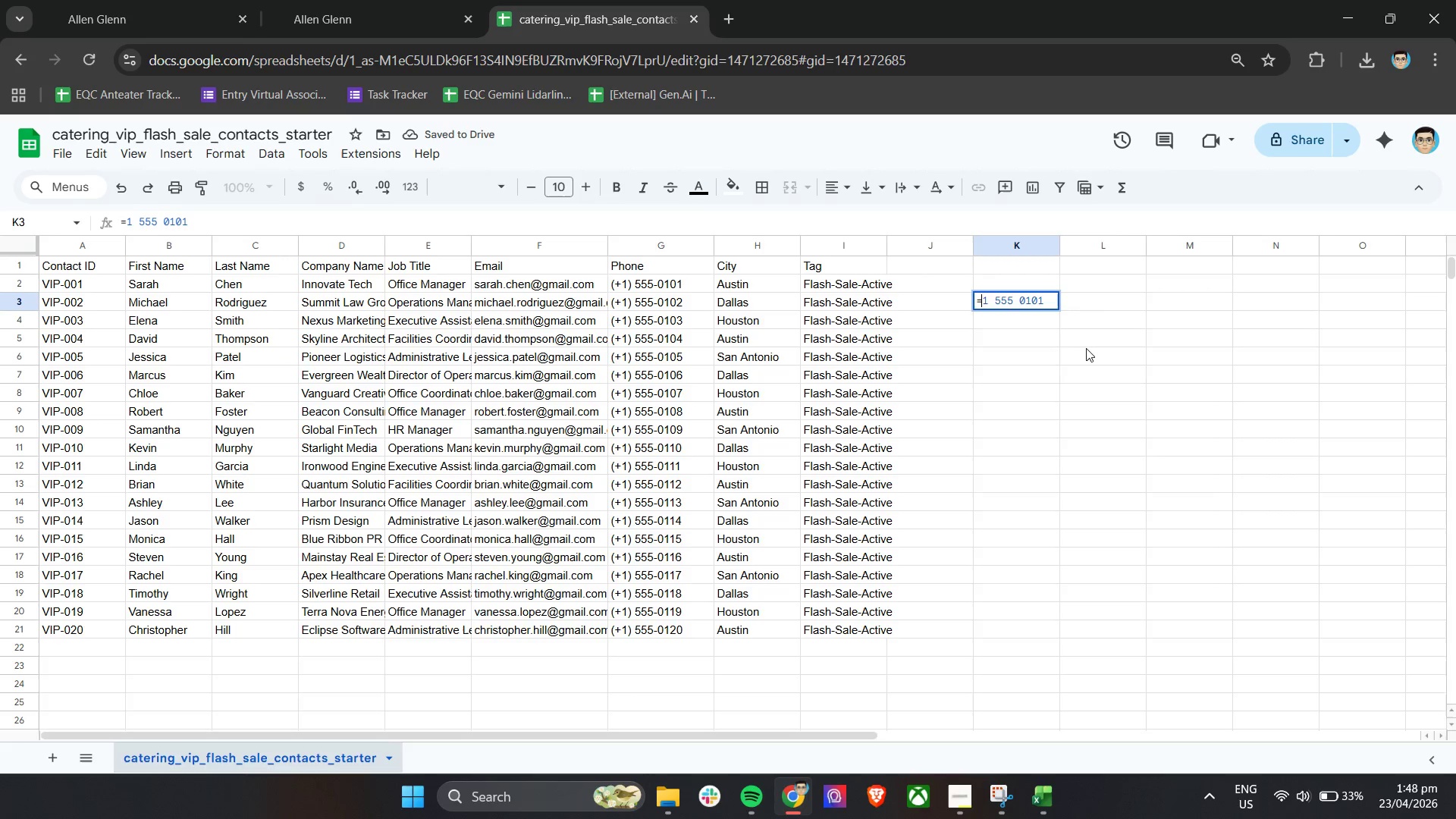 
key(Backspace)
 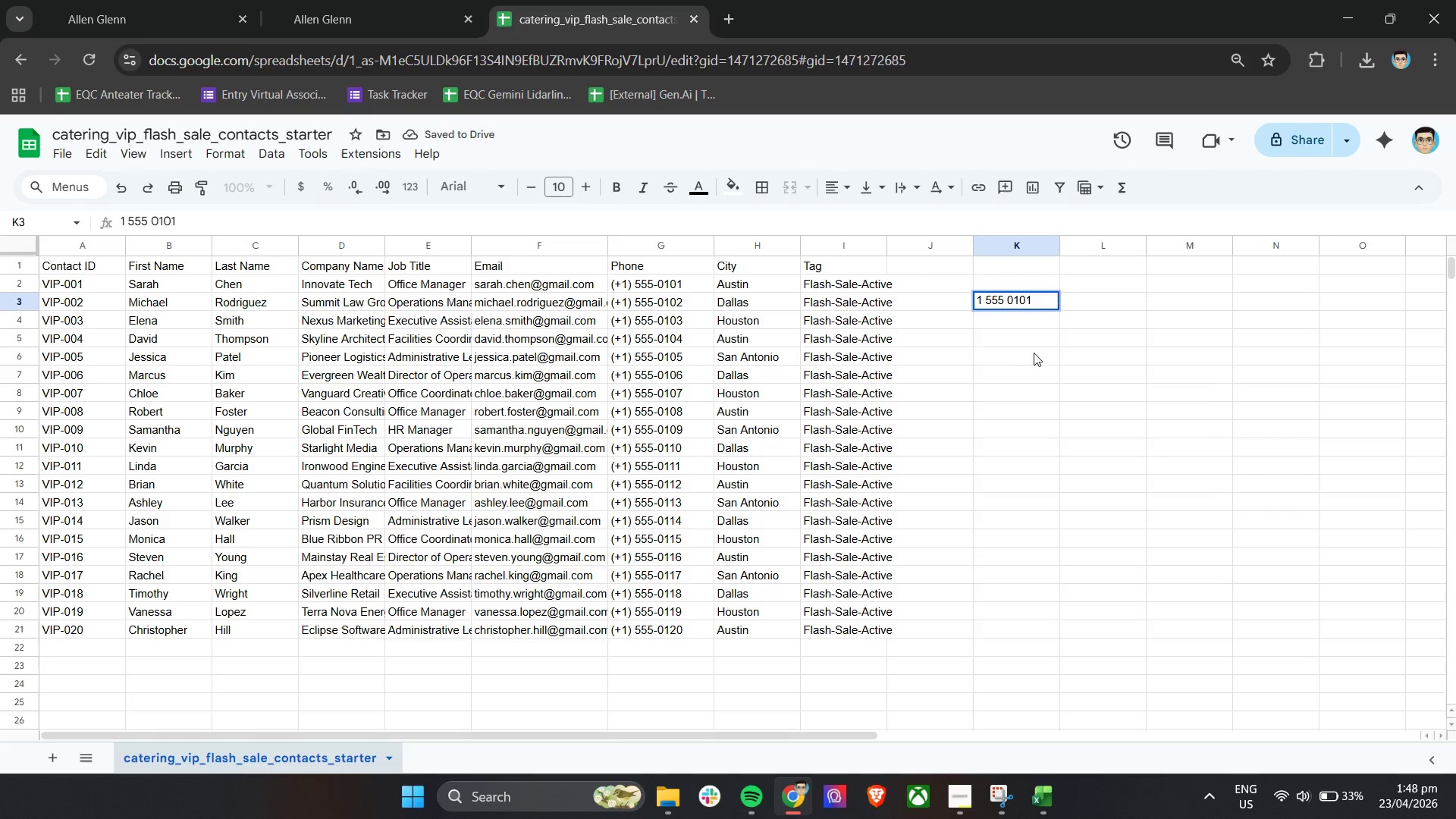 
left_click([1028, 373])
 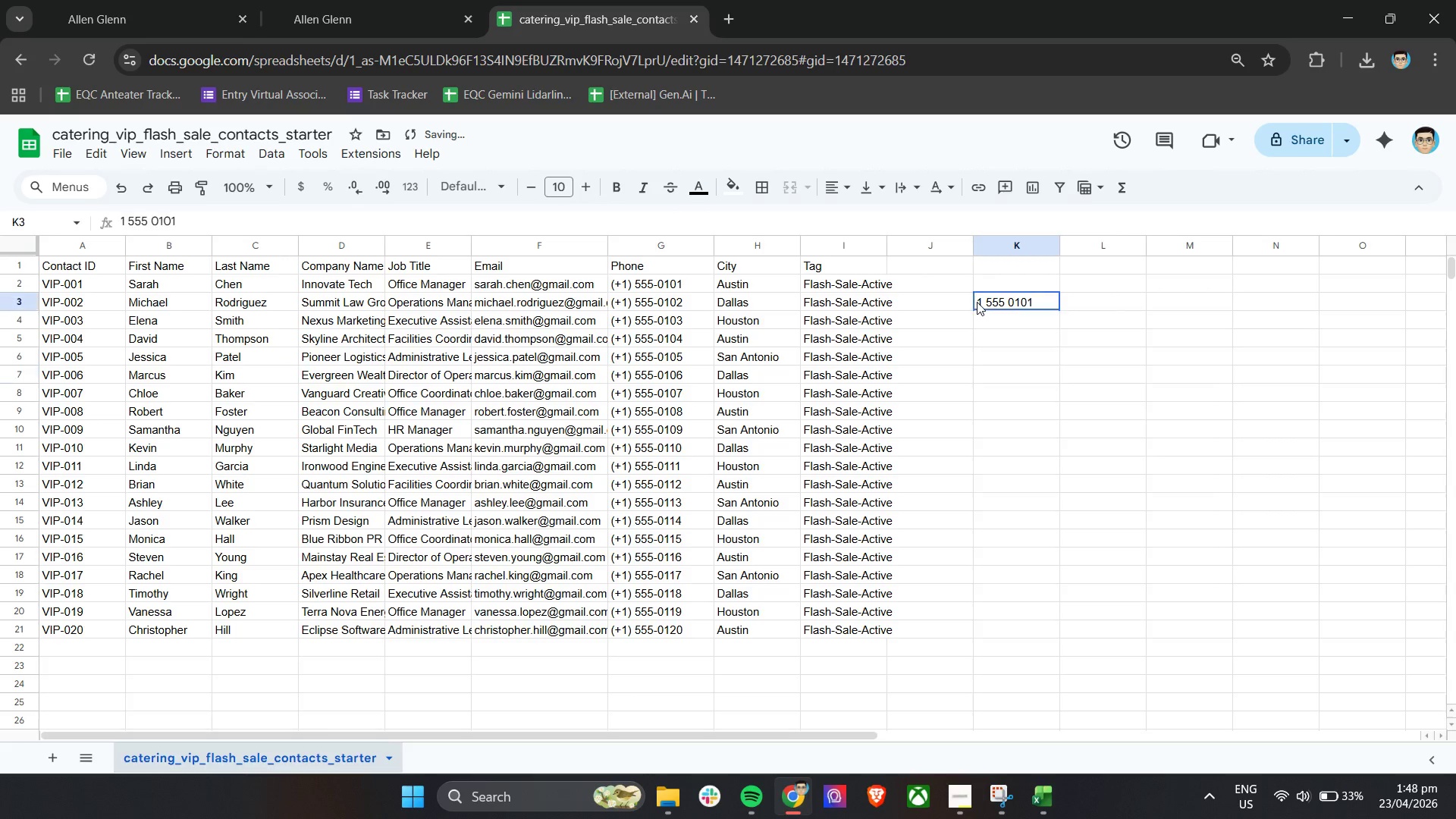 
double_click([977, 302])
 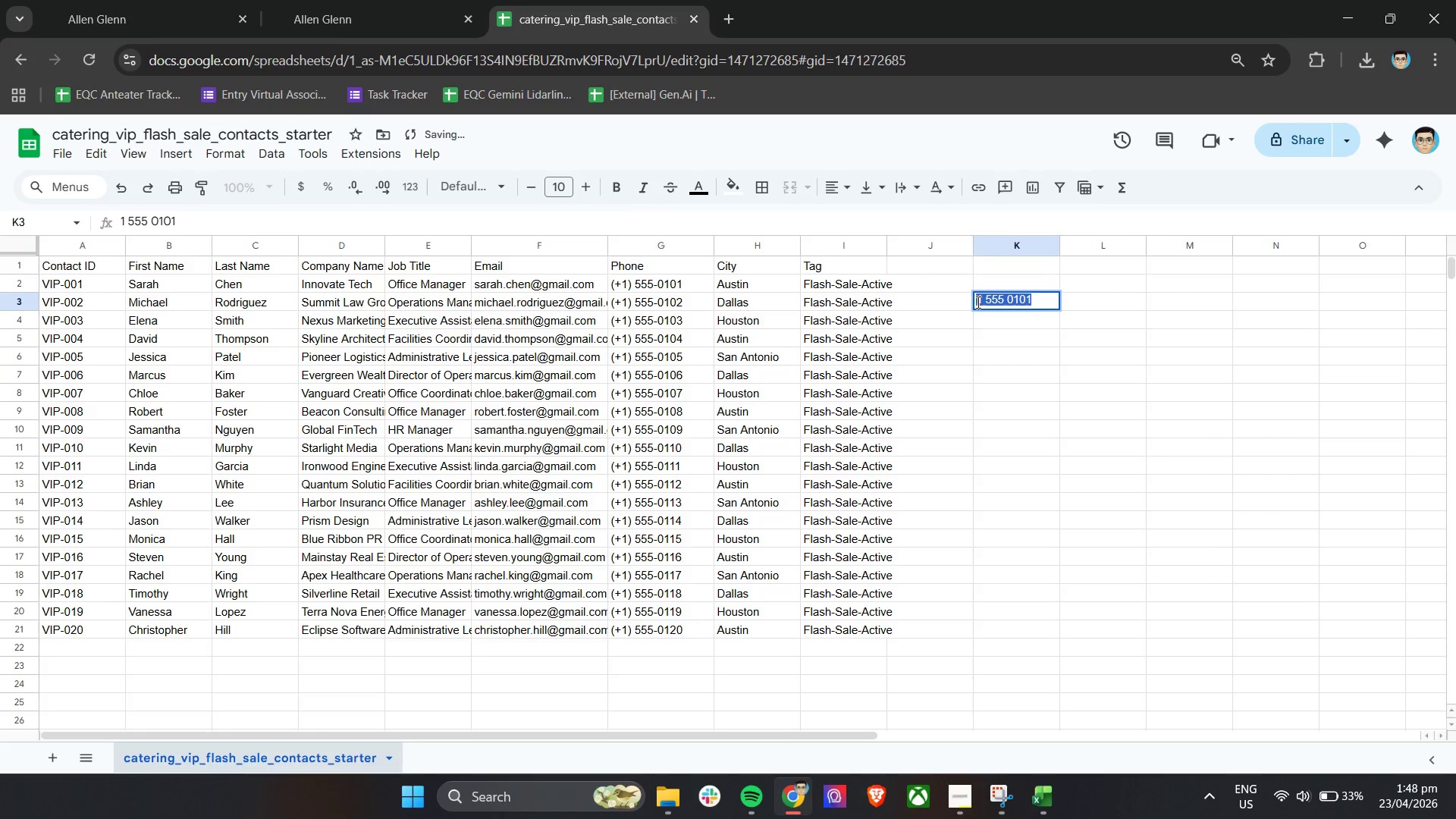 
triple_click([977, 302])
 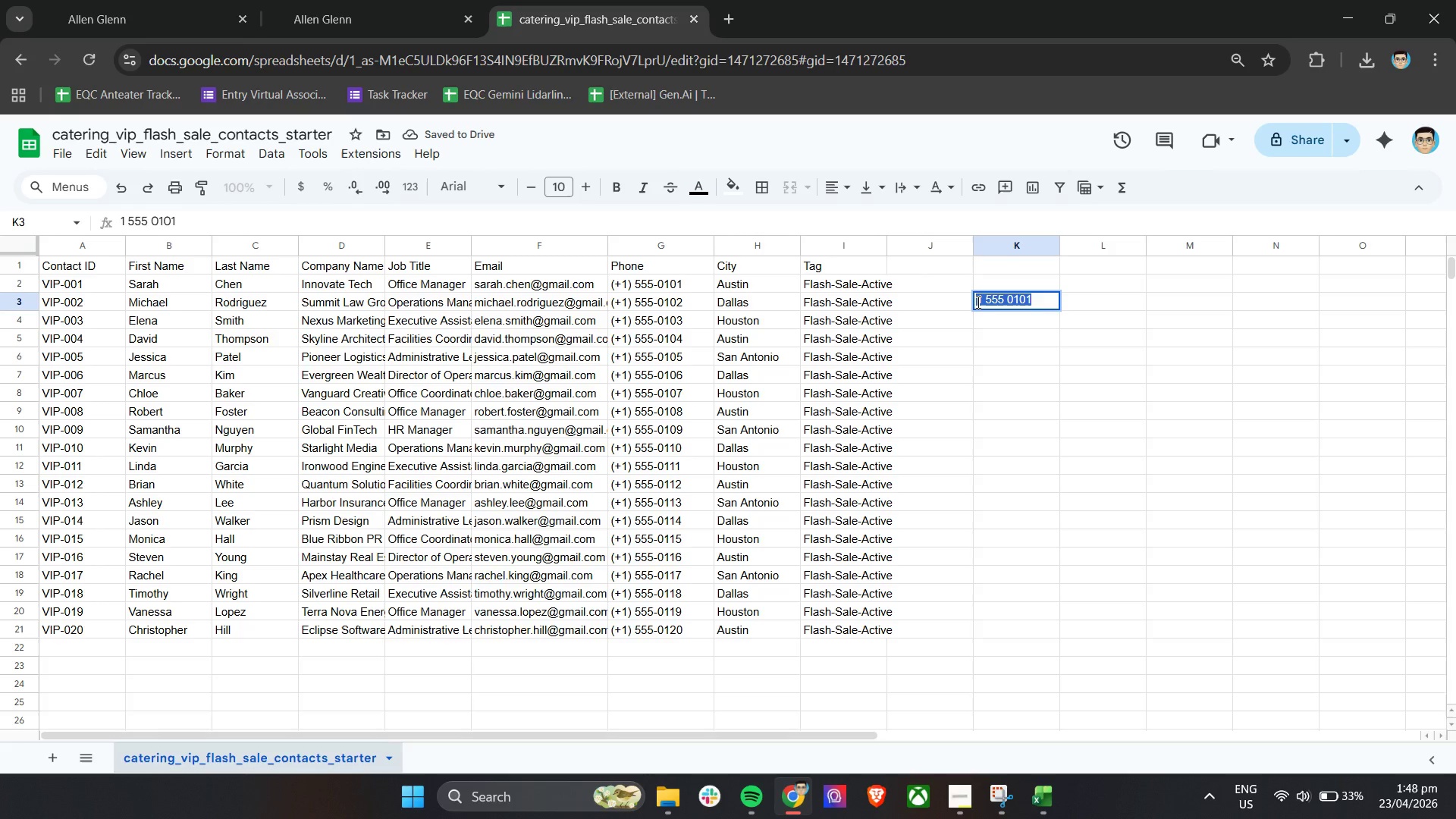 
key(ArrowLeft)
 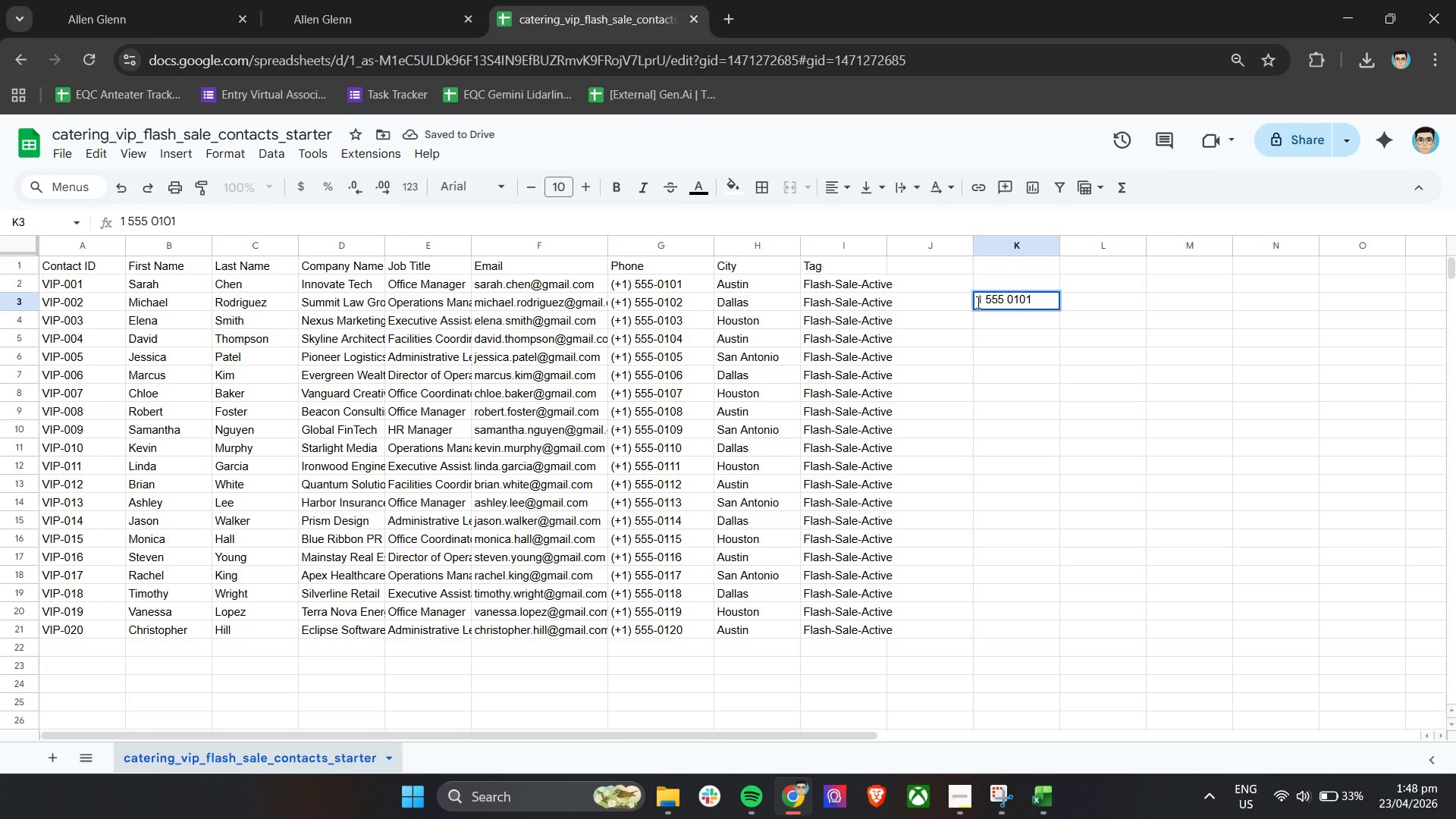 
key(Shift+Equal)
 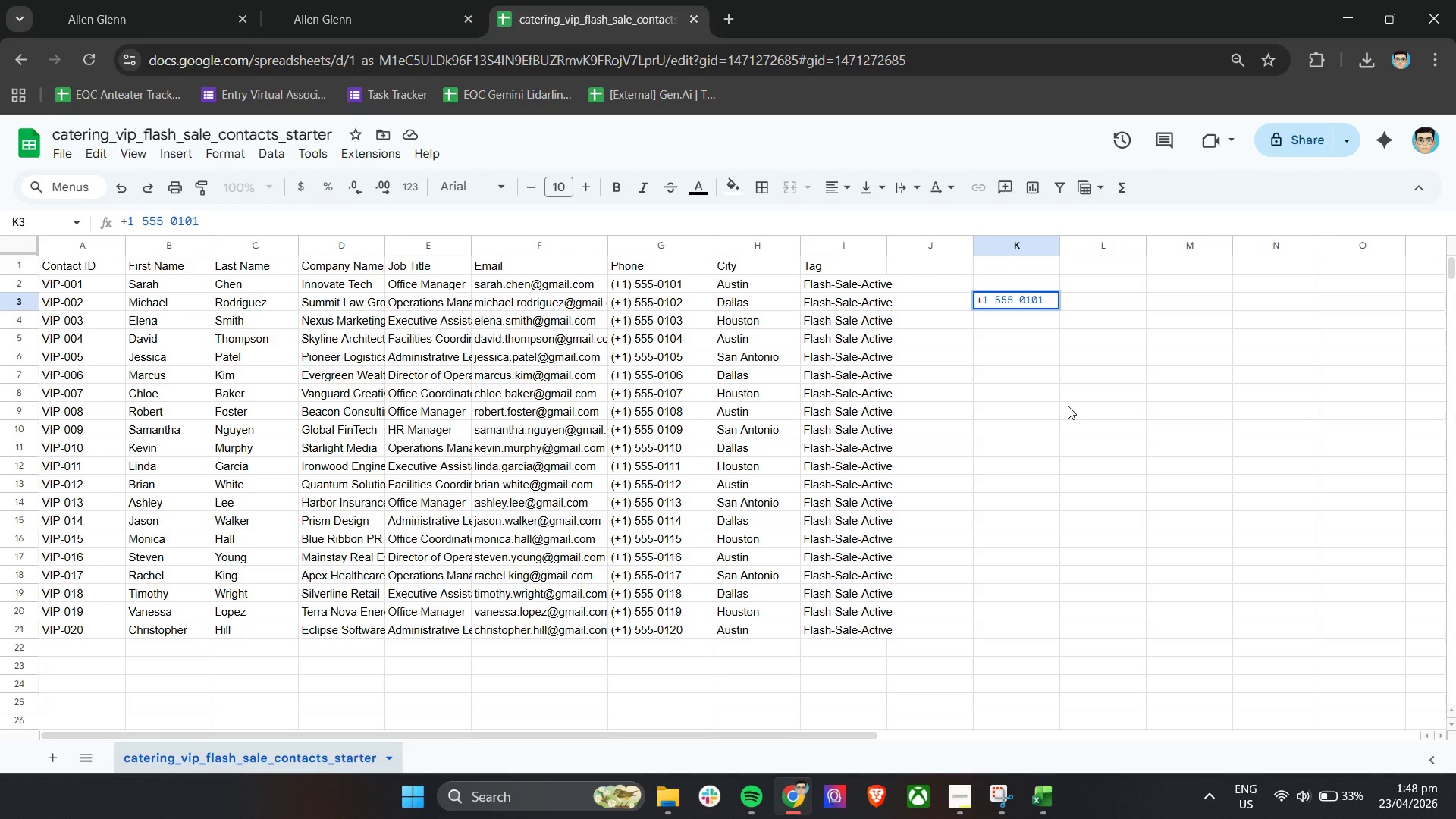 
key(Backspace)
 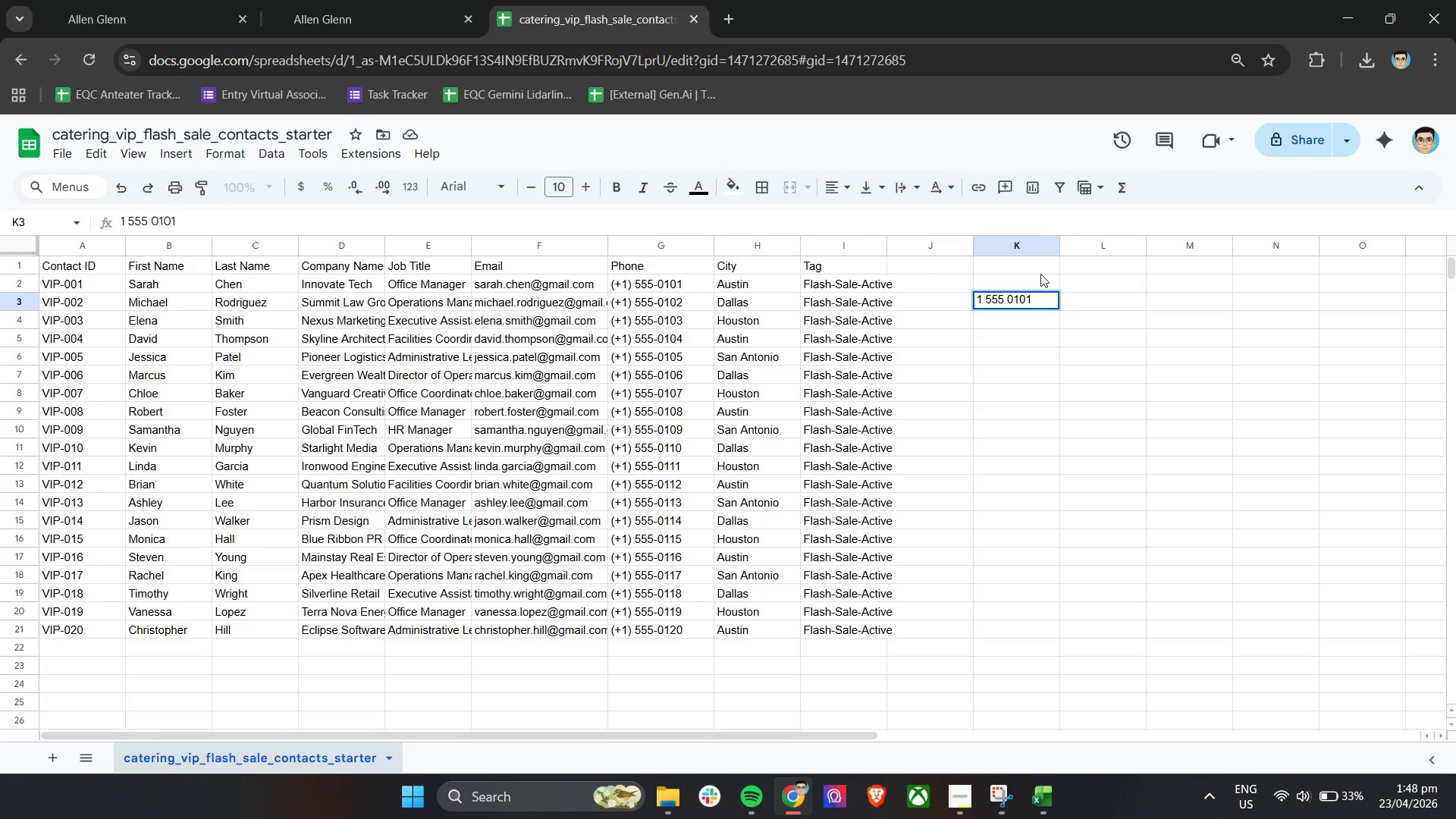 
left_click([1027, 237])
 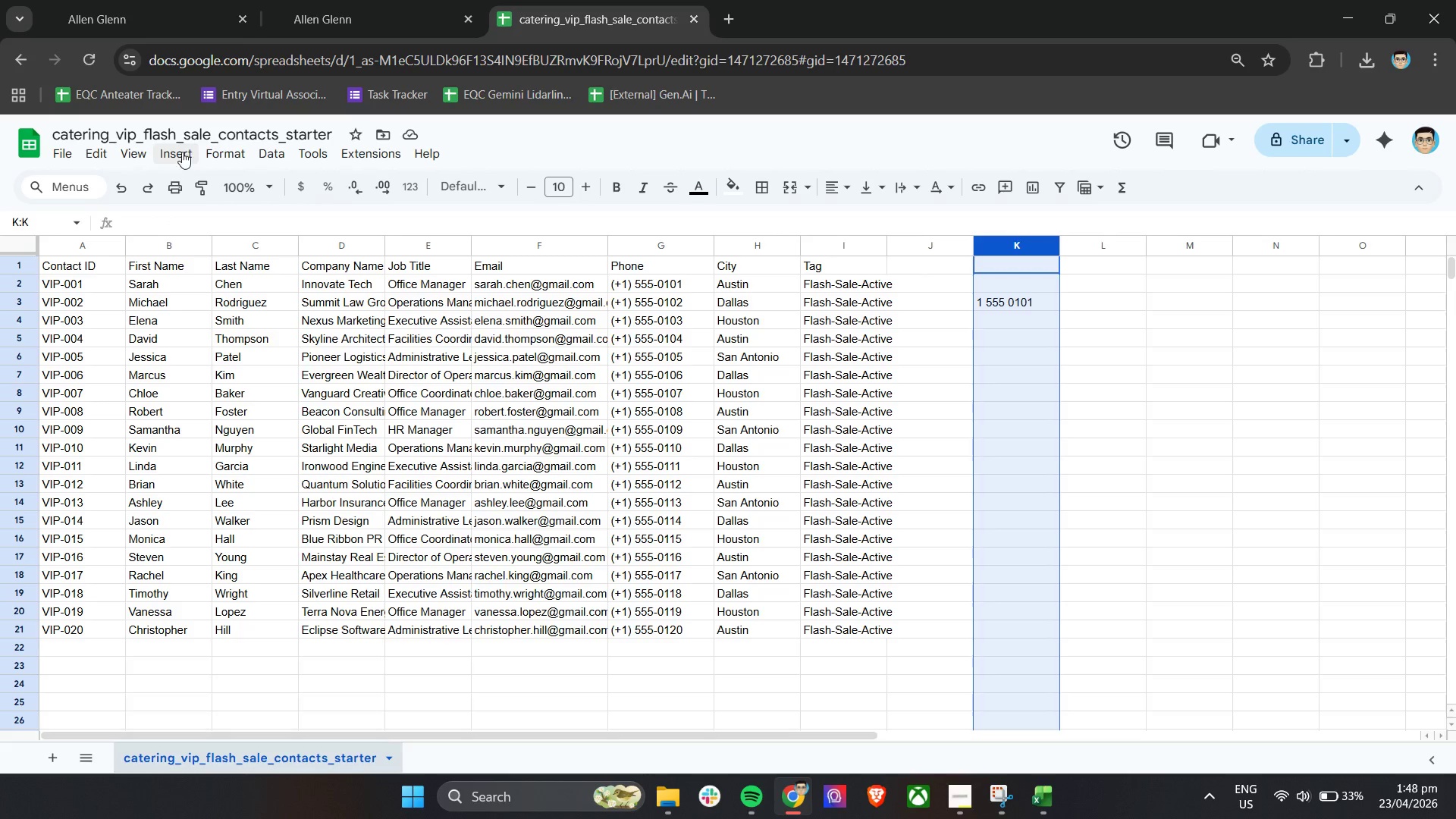 
left_click([219, 152])
 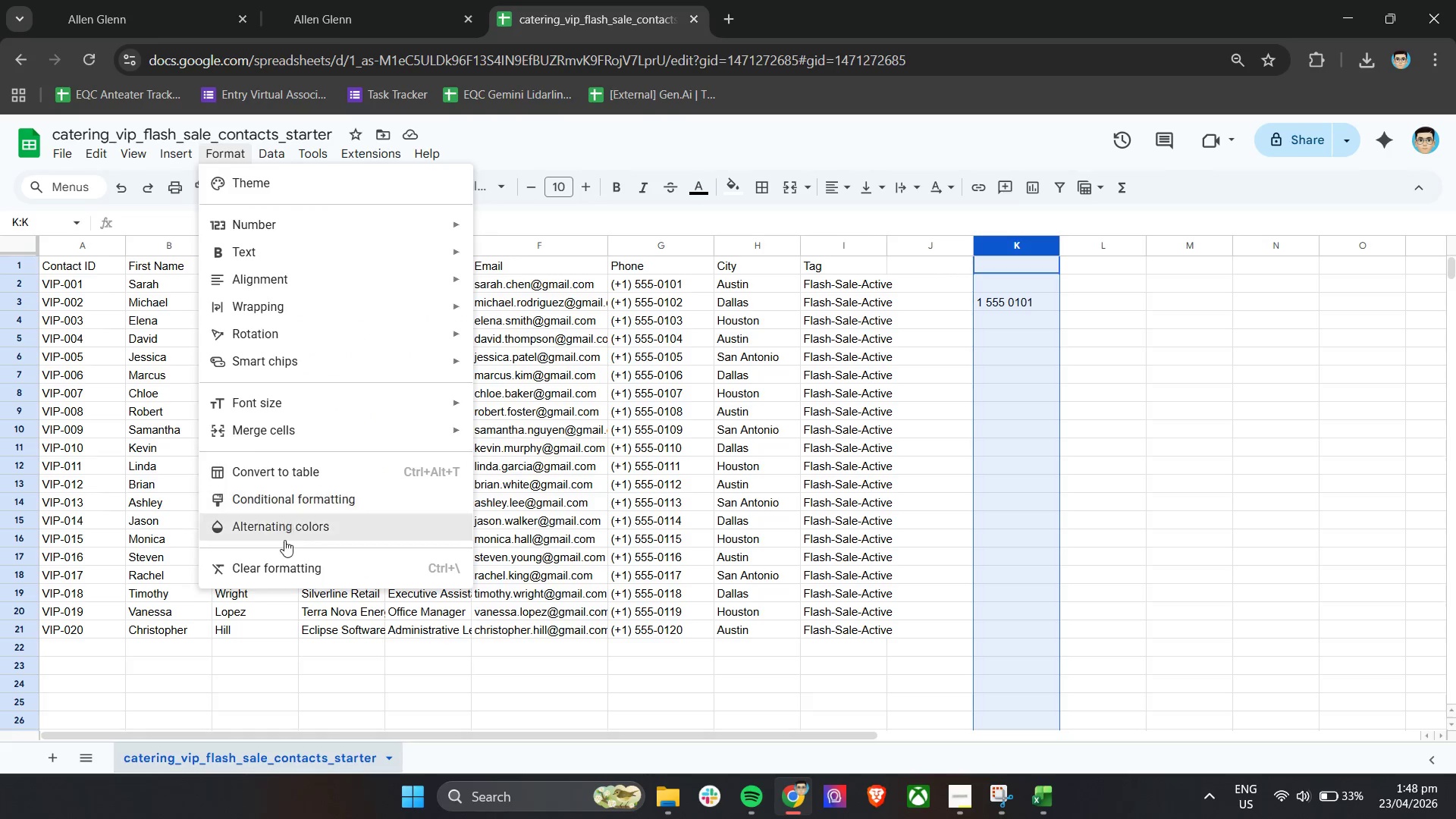 
left_click([277, 567])
 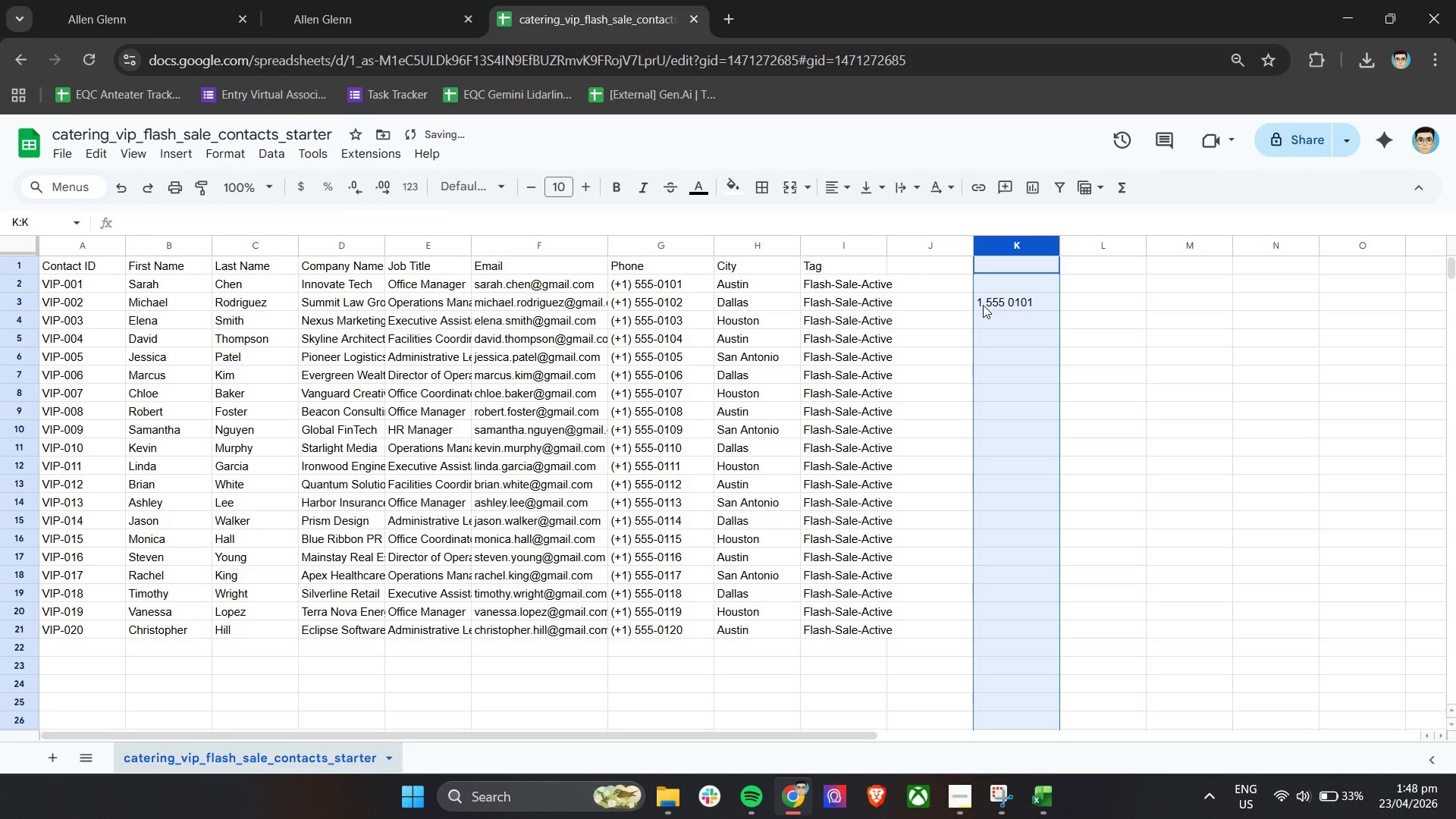 
double_click([984, 305])
 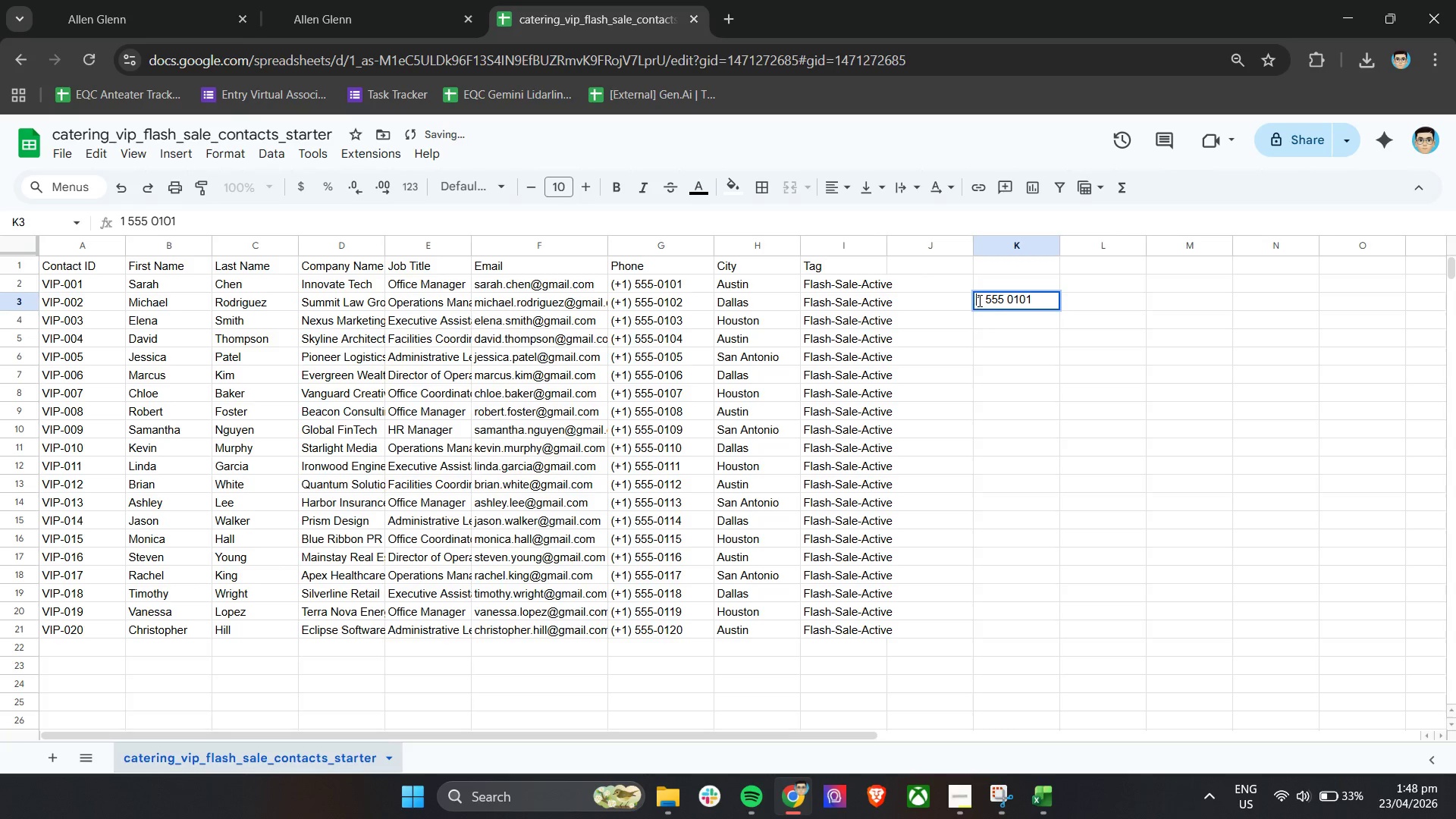 
triple_click([978, 300])
 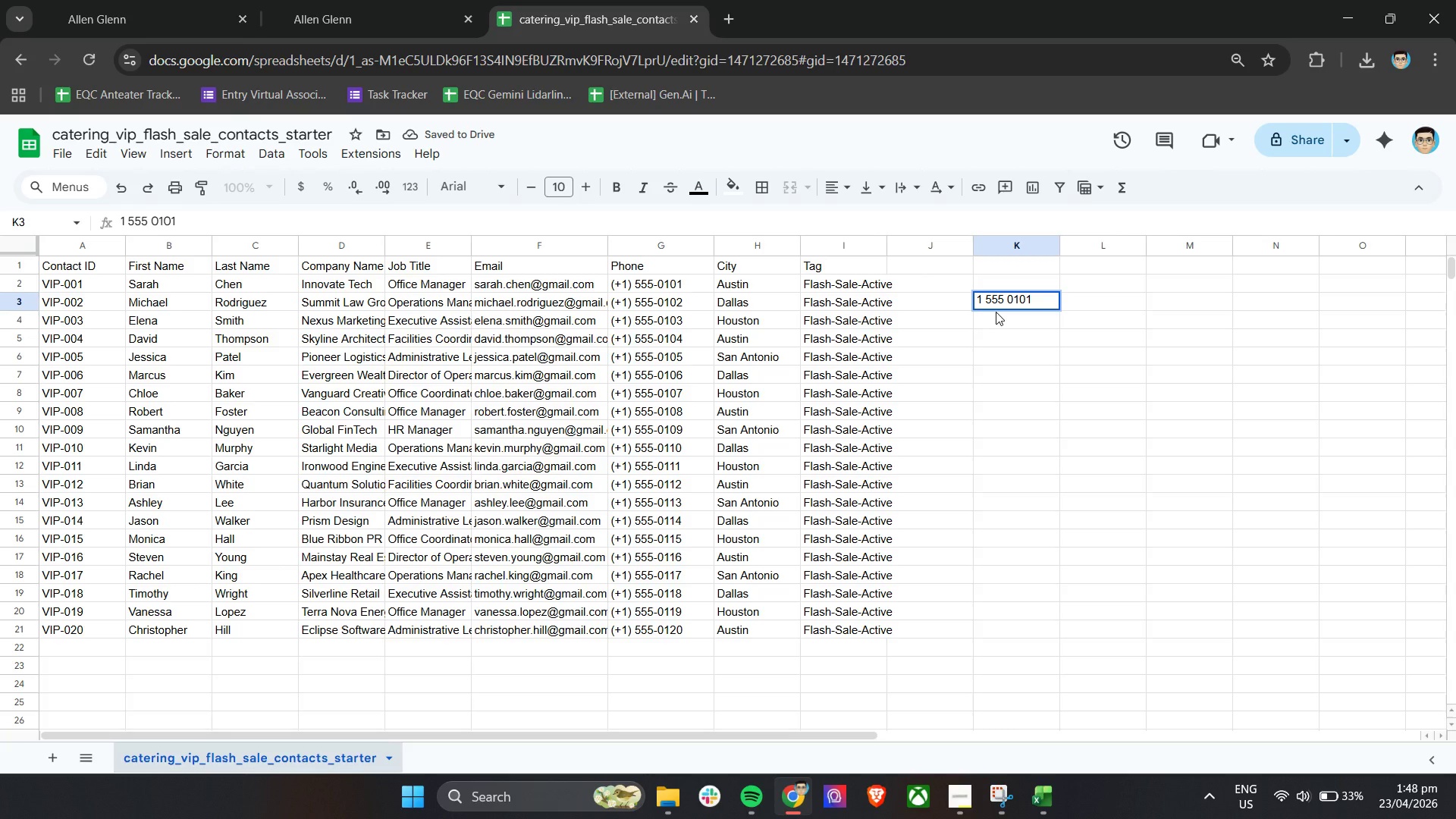 
key(Shift+ShiftLeft)
 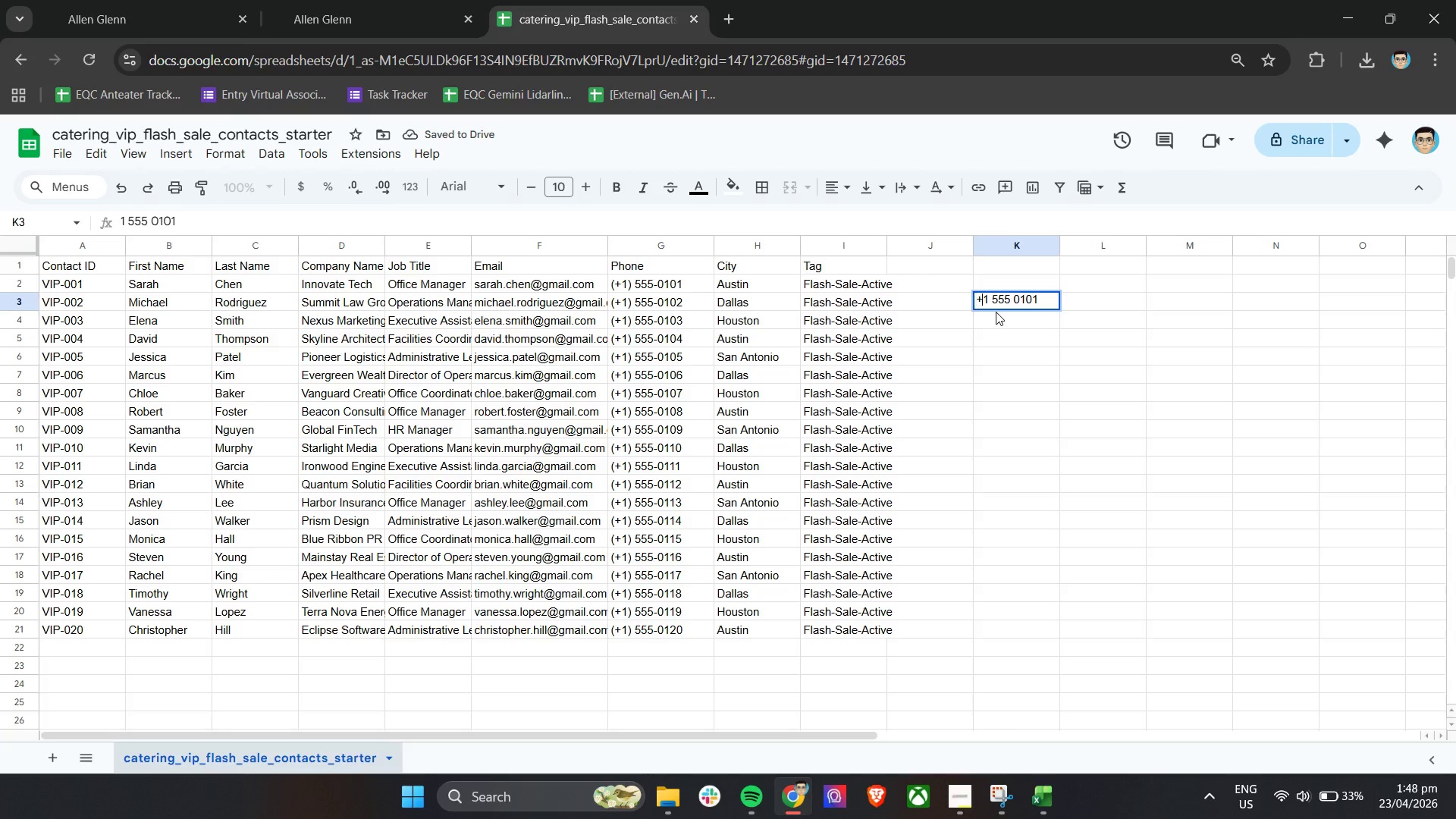 
key(Shift+Equal)
 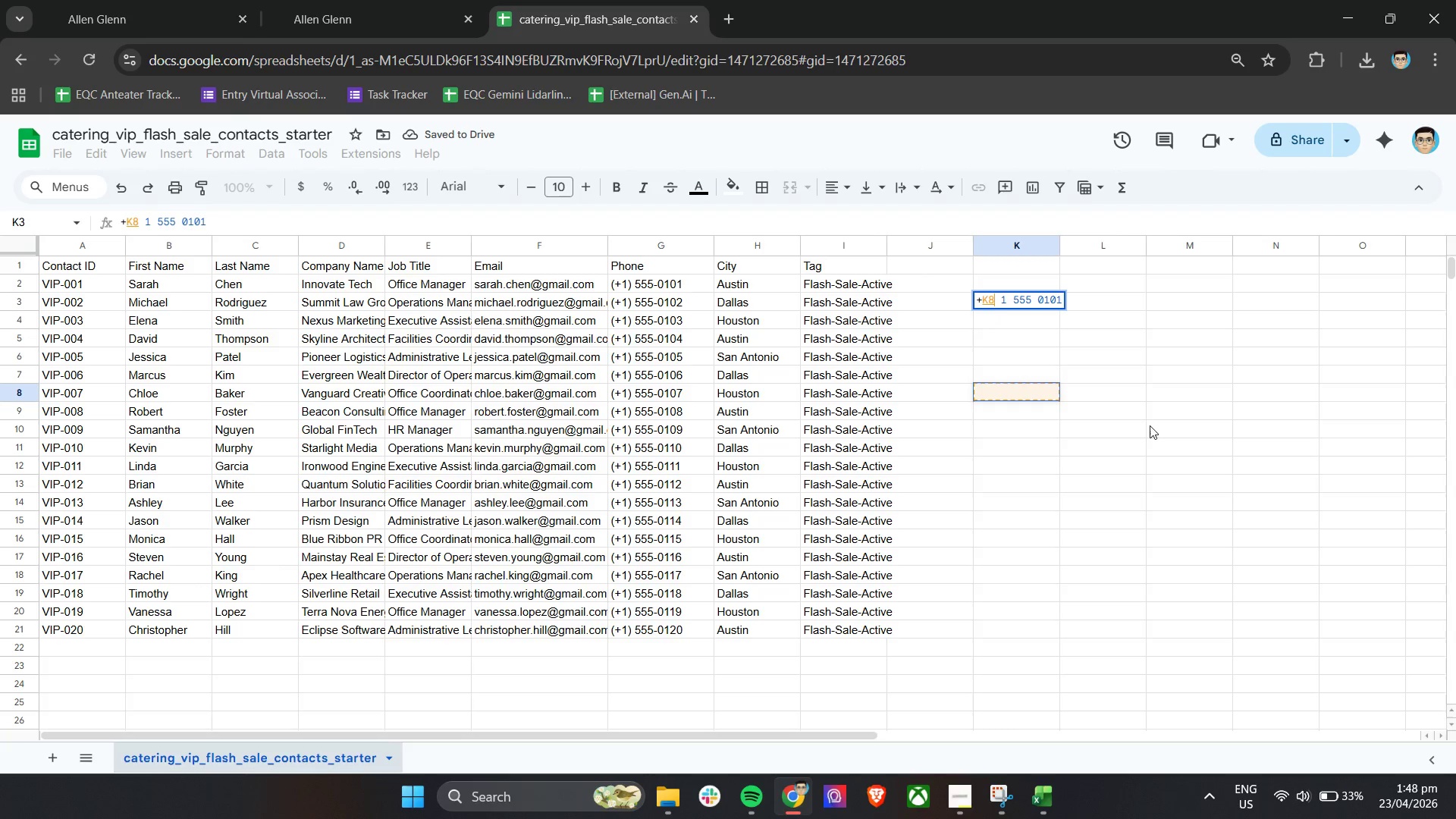 
left_click([1182, 426])
 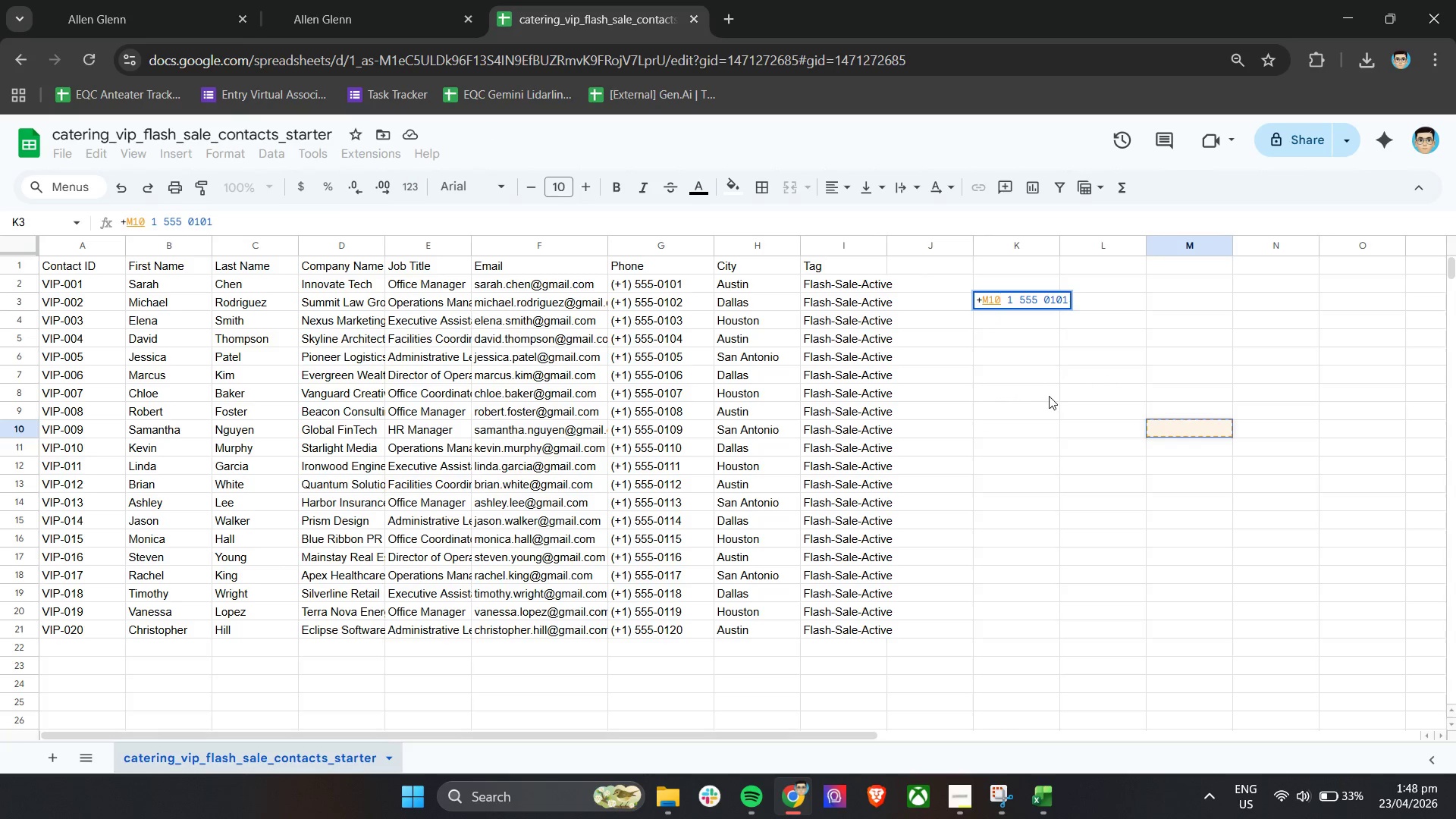 
left_click([1024, 379])
 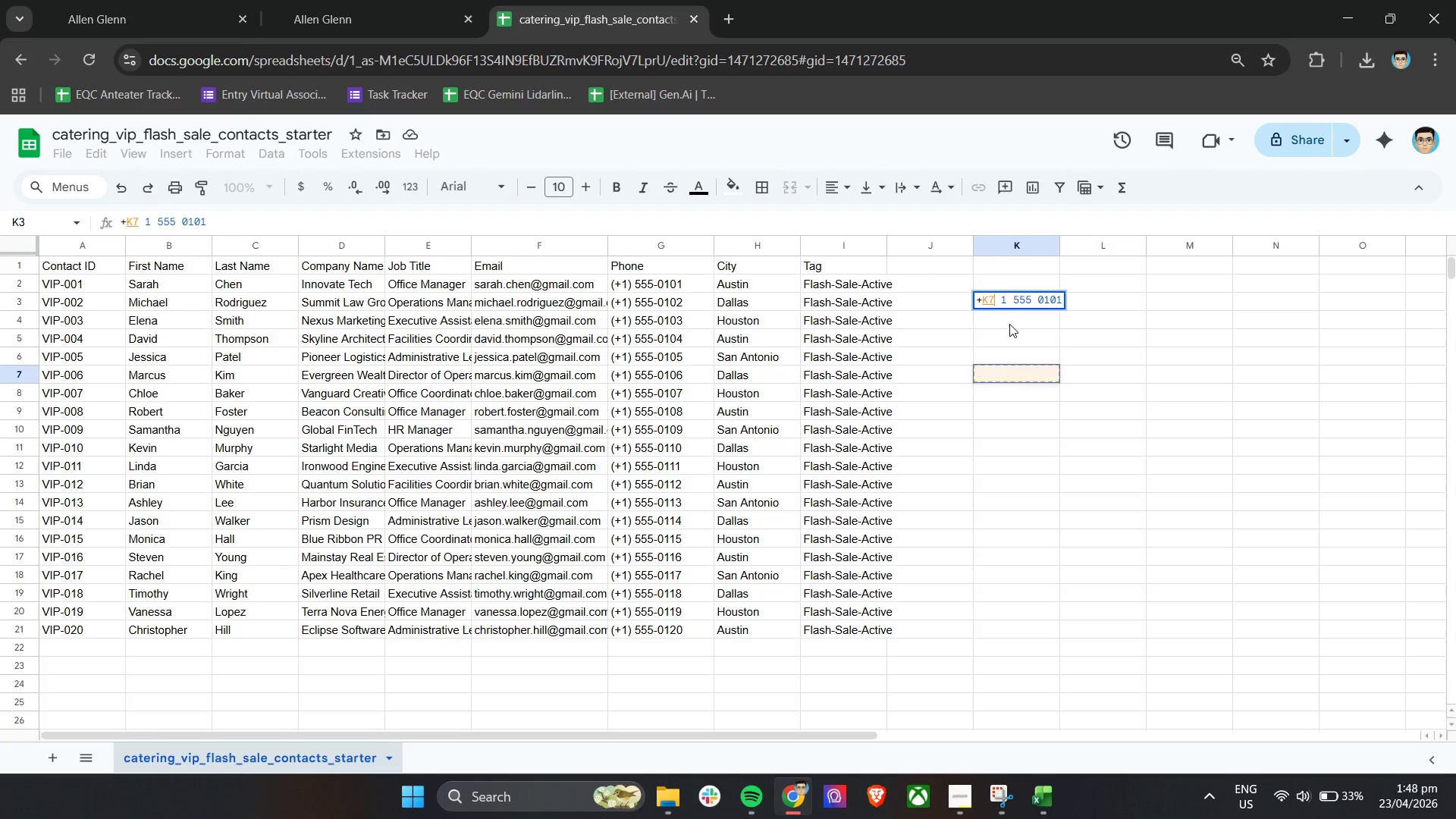 
key(Backspace)
 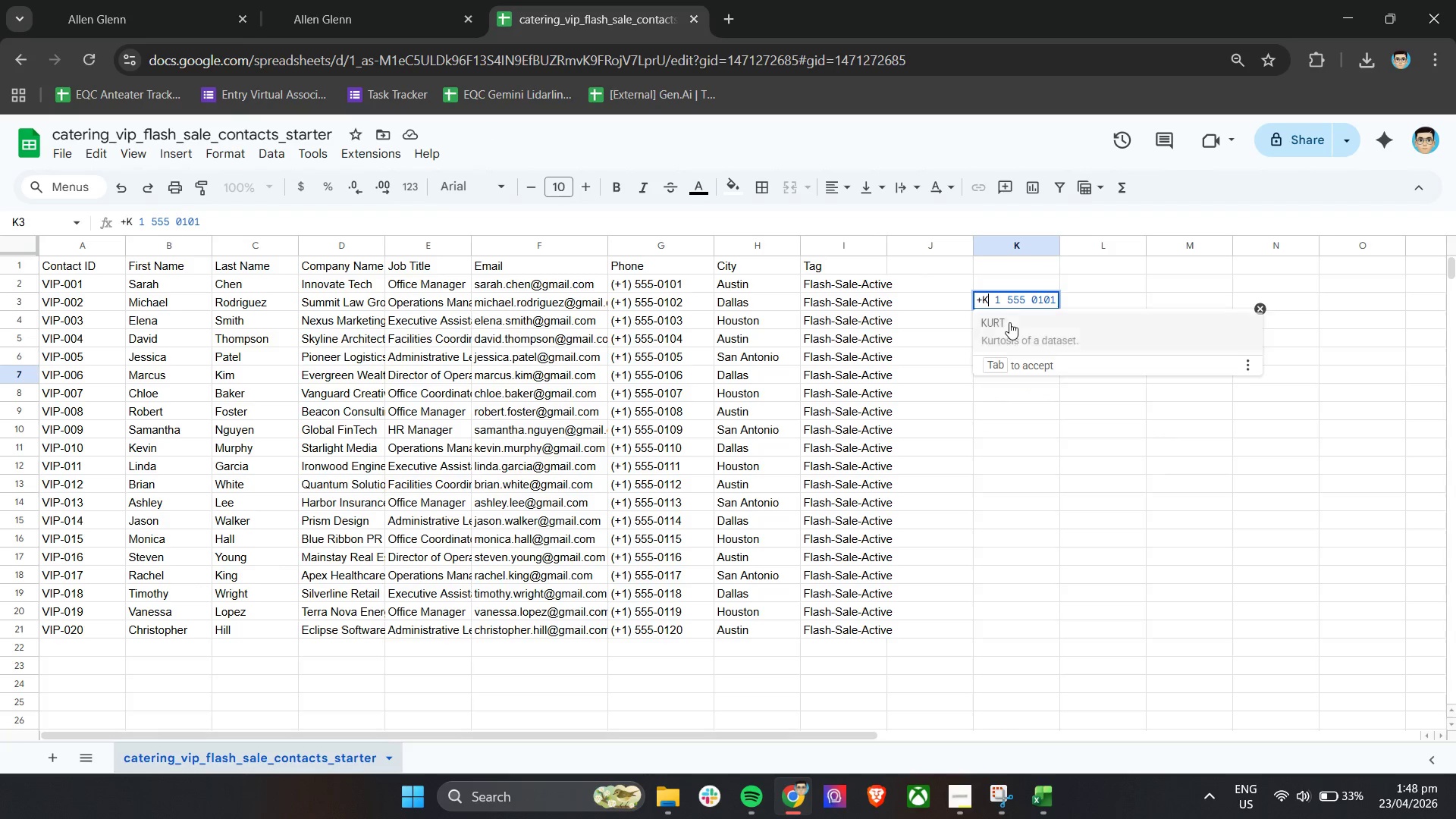 
key(Backspace)
 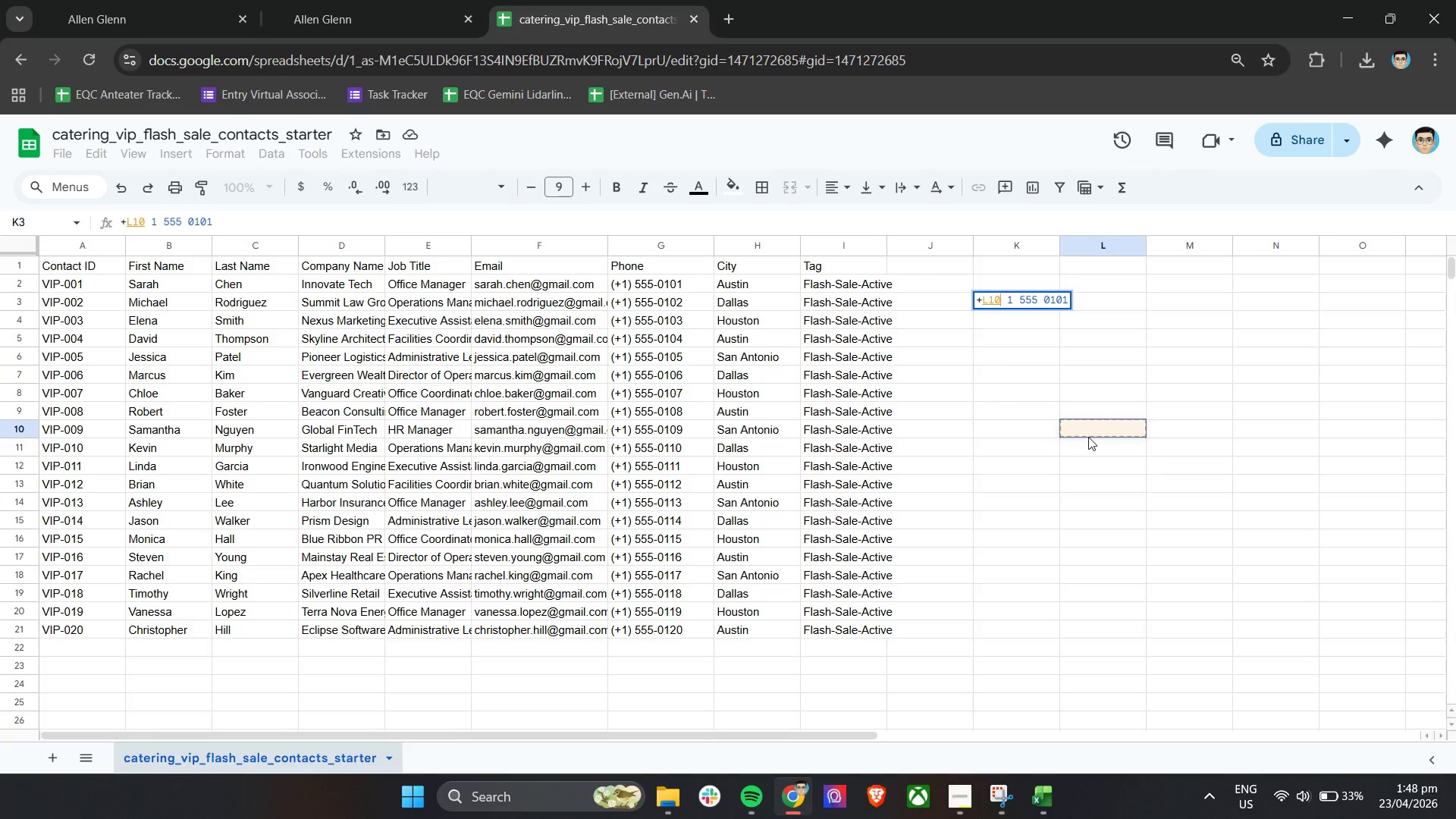 
key(Backspace)
 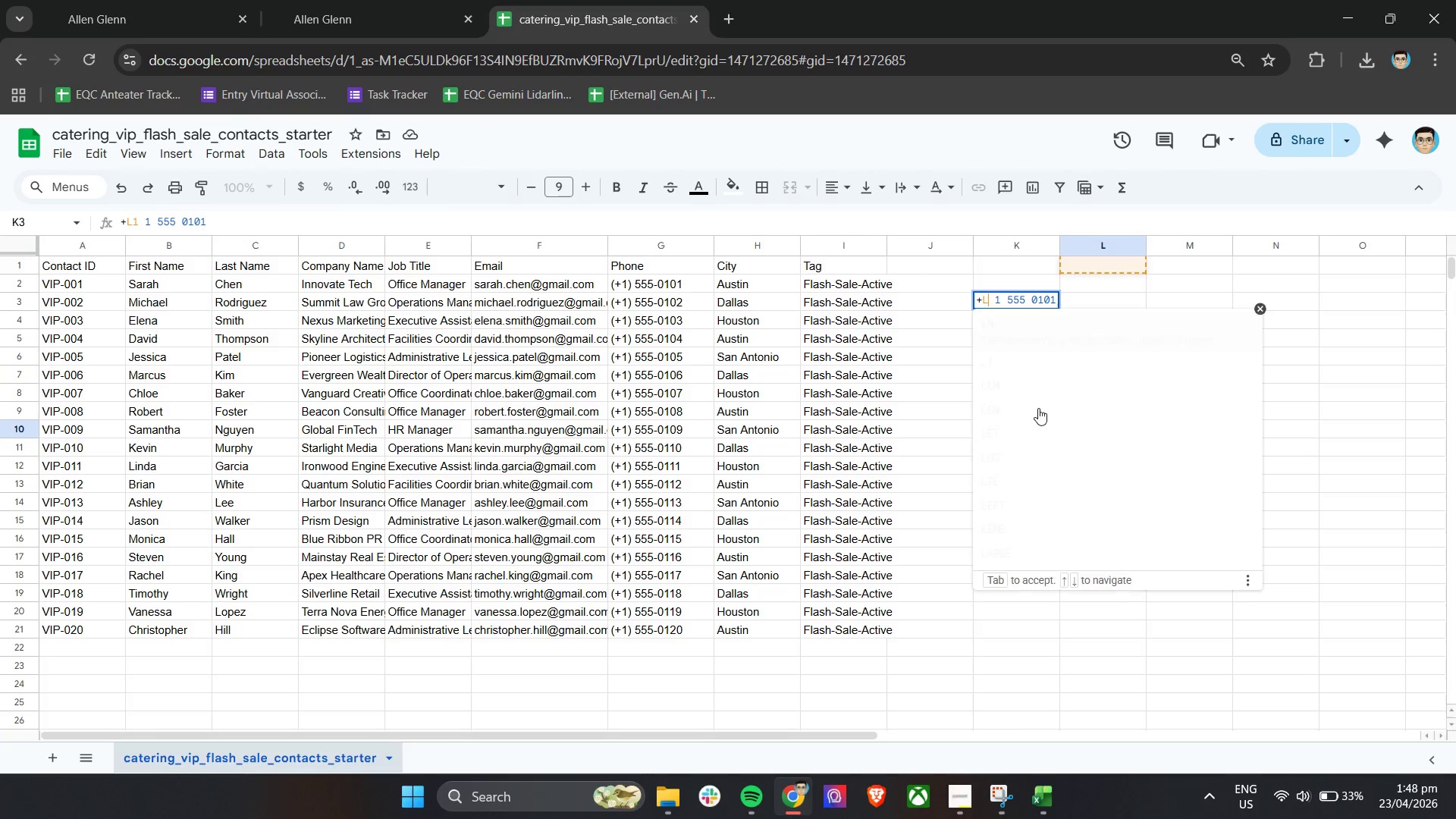 
key(Backspace)
 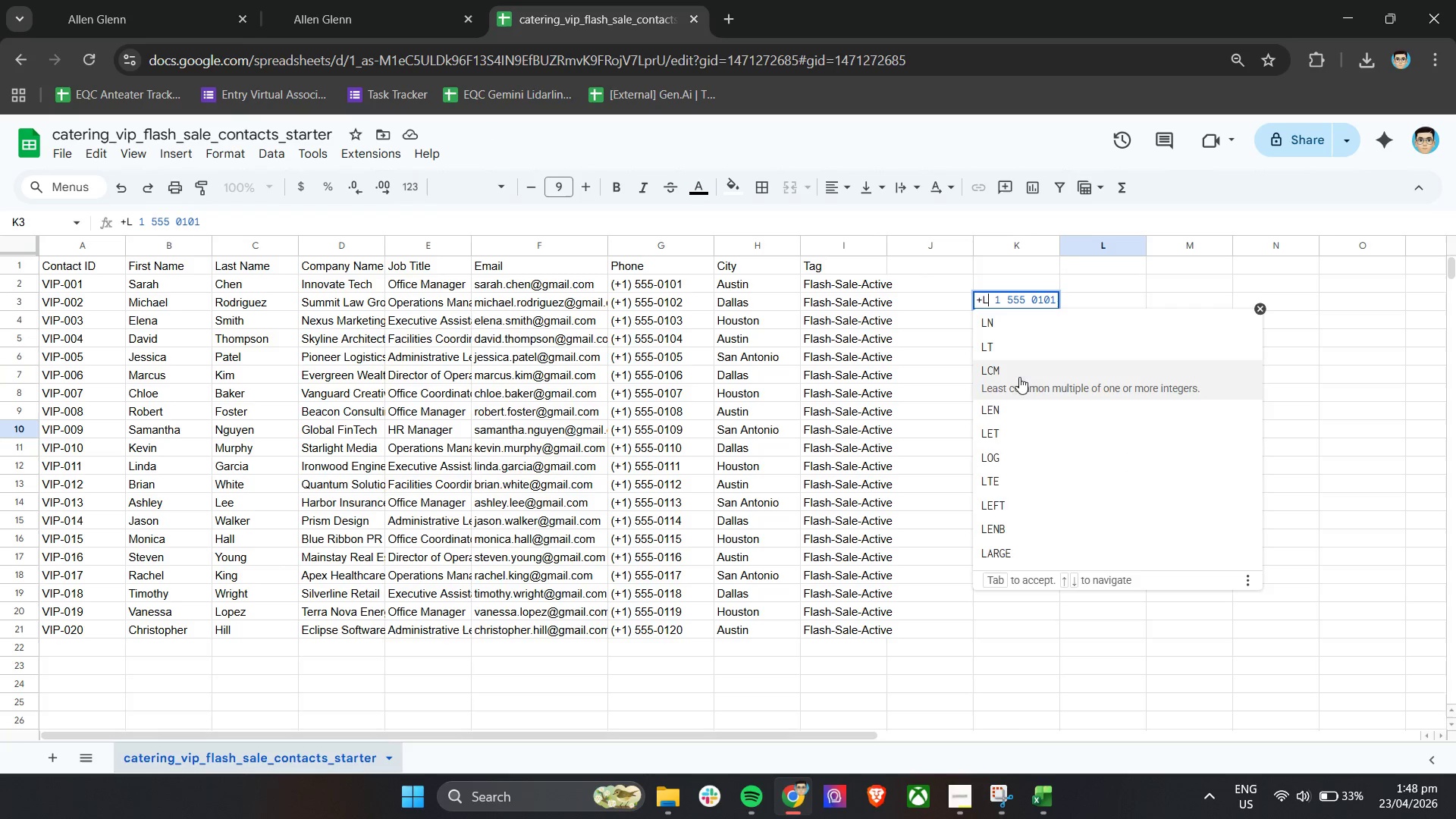 
key(Backspace)
 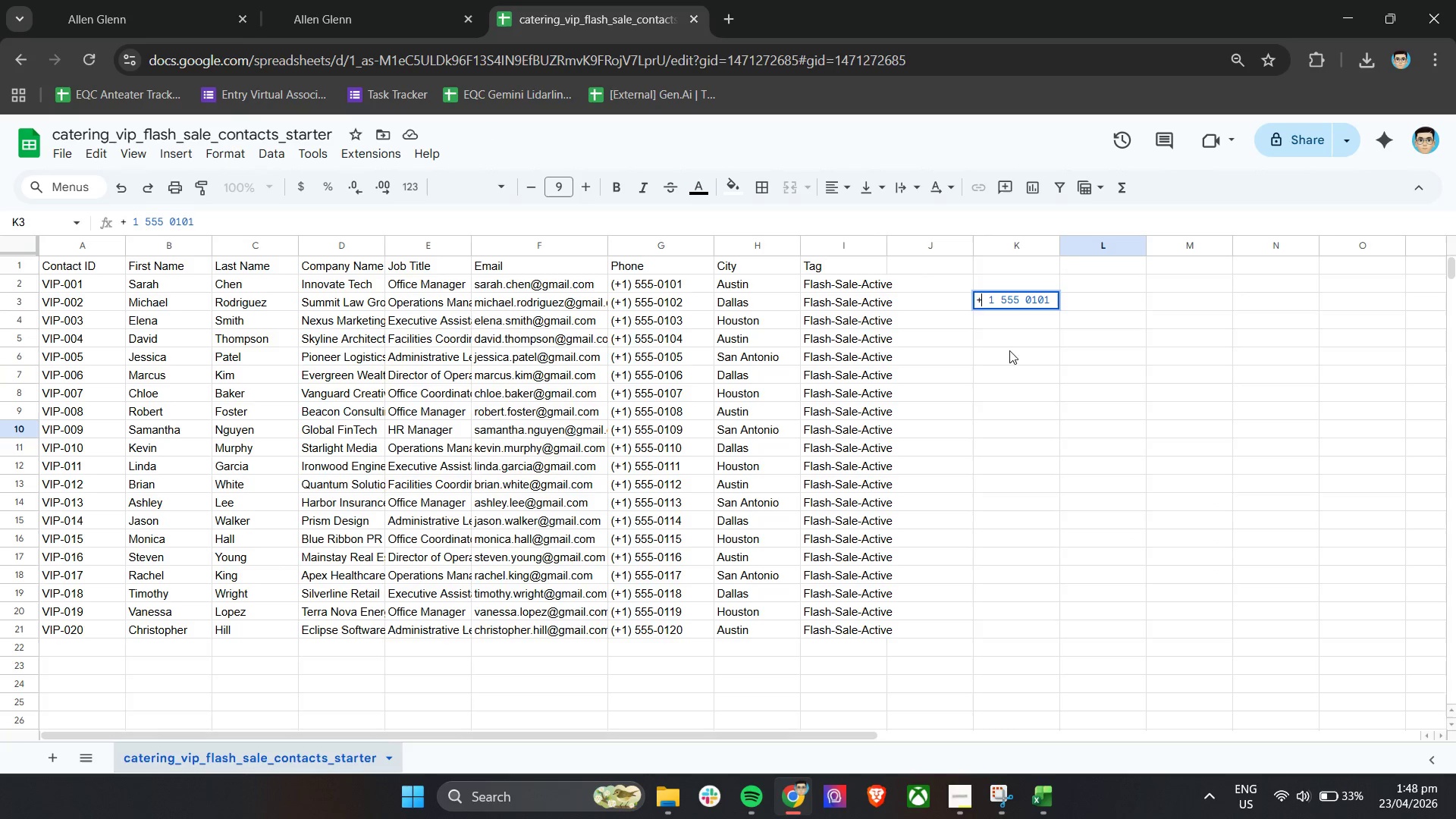 
key(ArrowRight)
 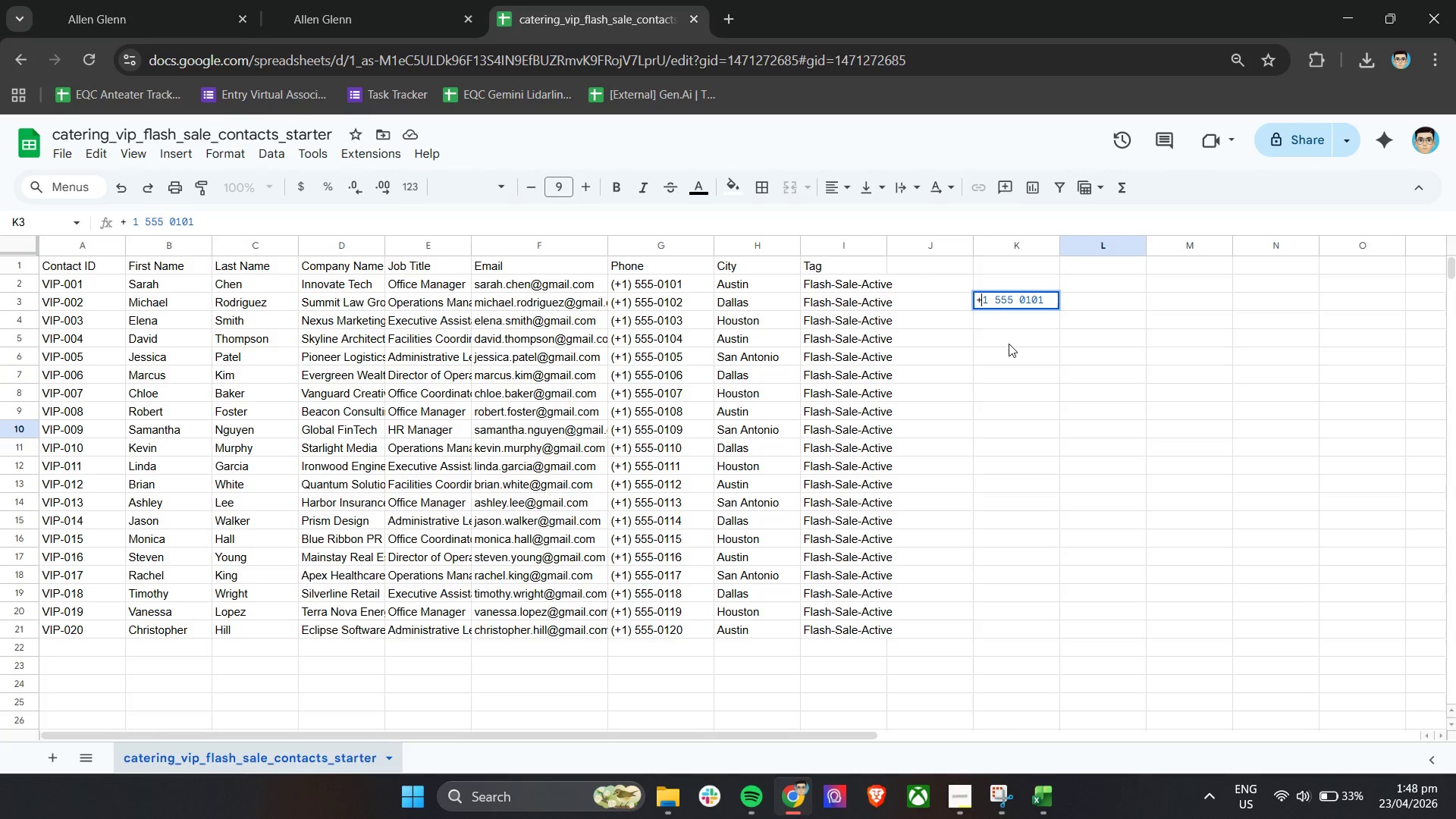 
key(Backspace)
 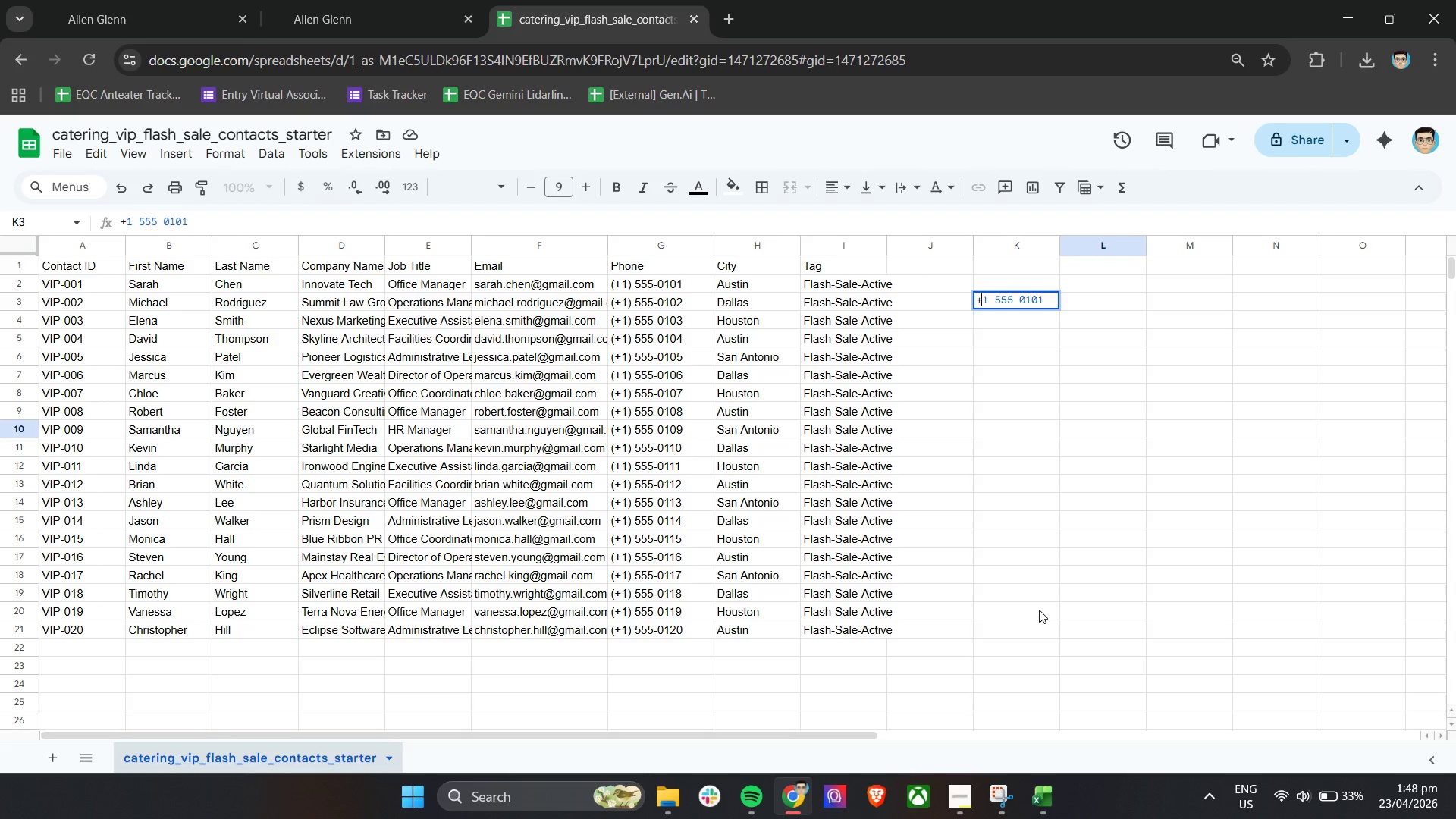 
key(Enter)
 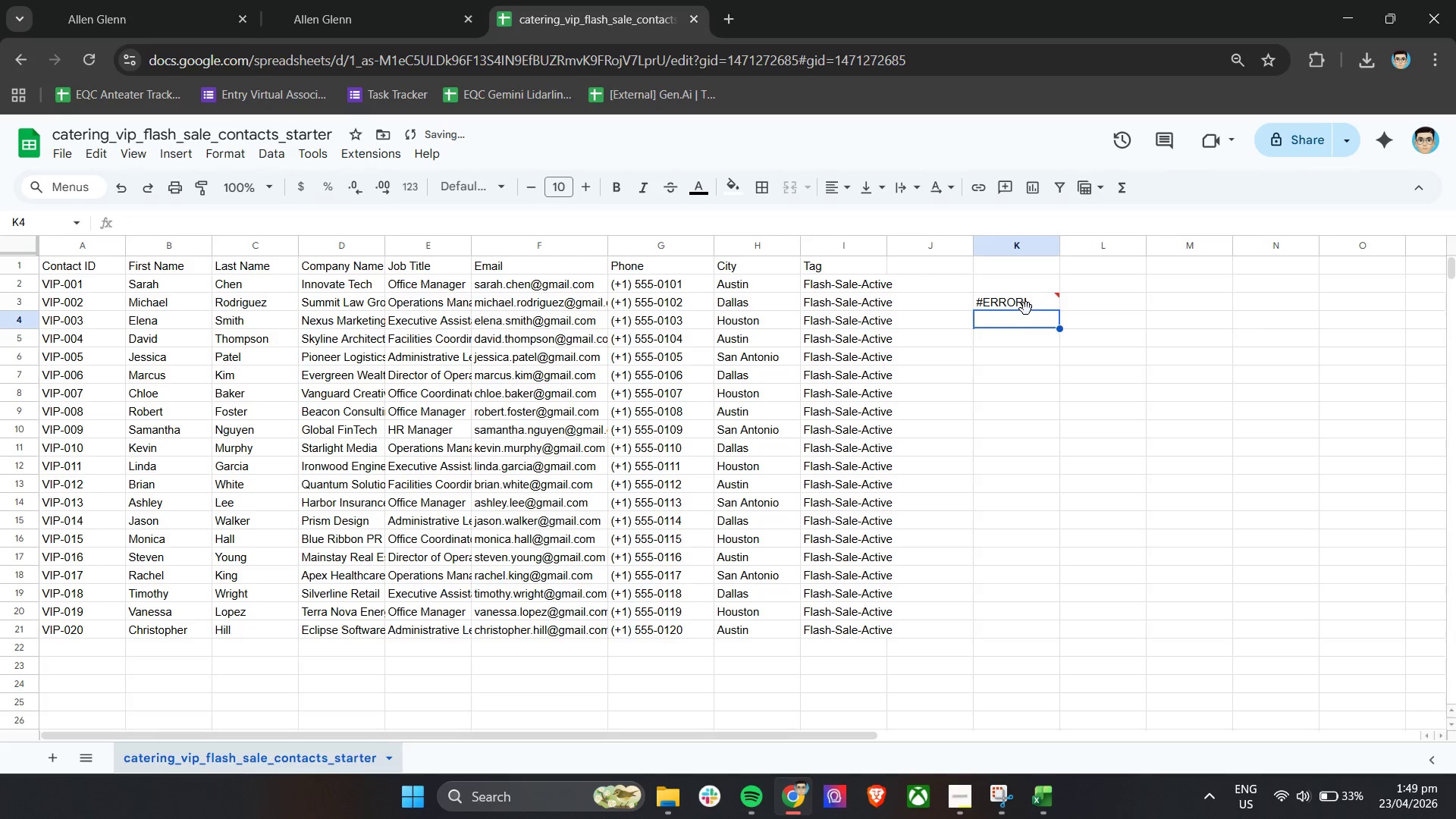 
double_click([1026, 309])
 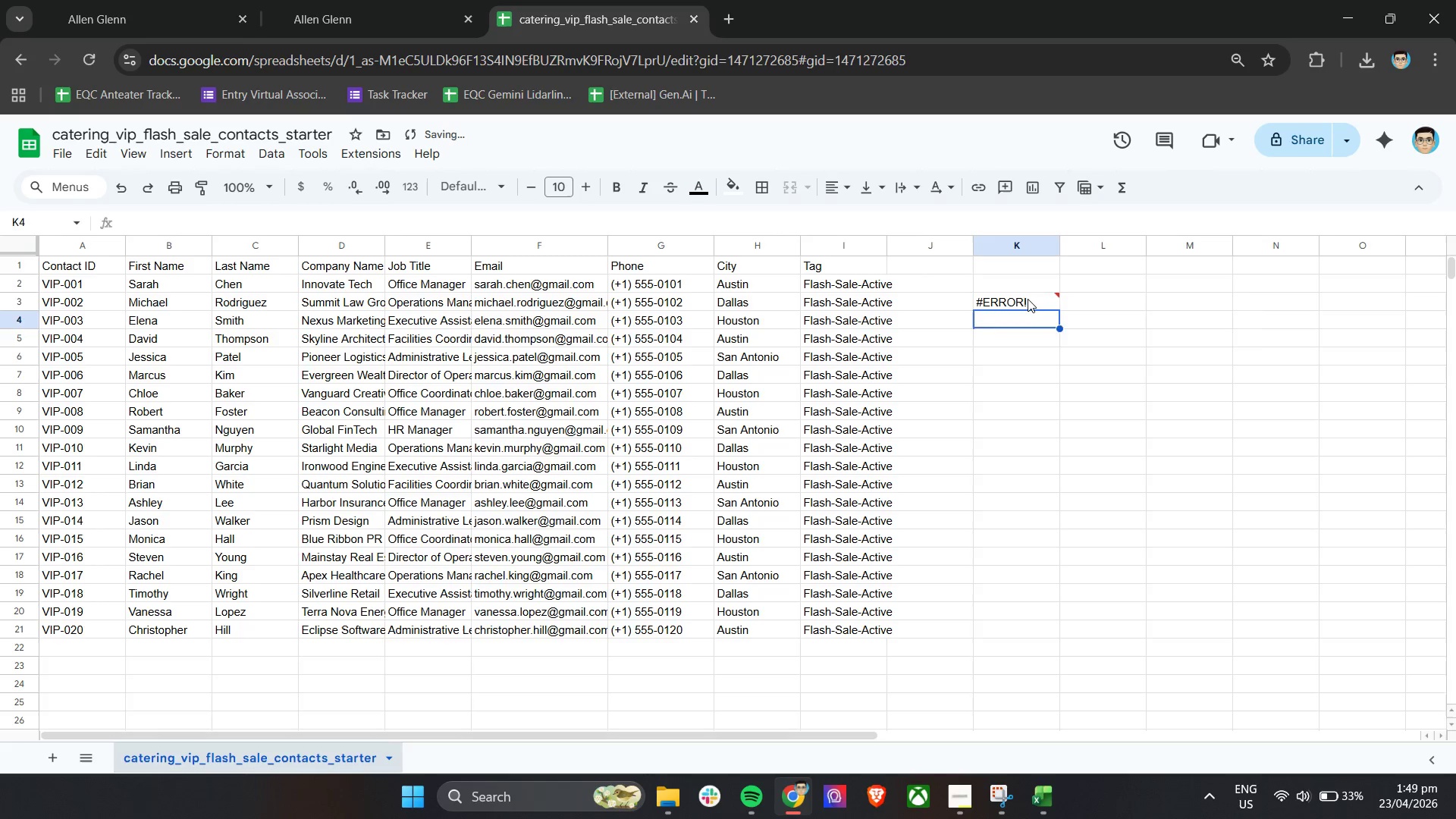 
triple_click([1028, 299])
 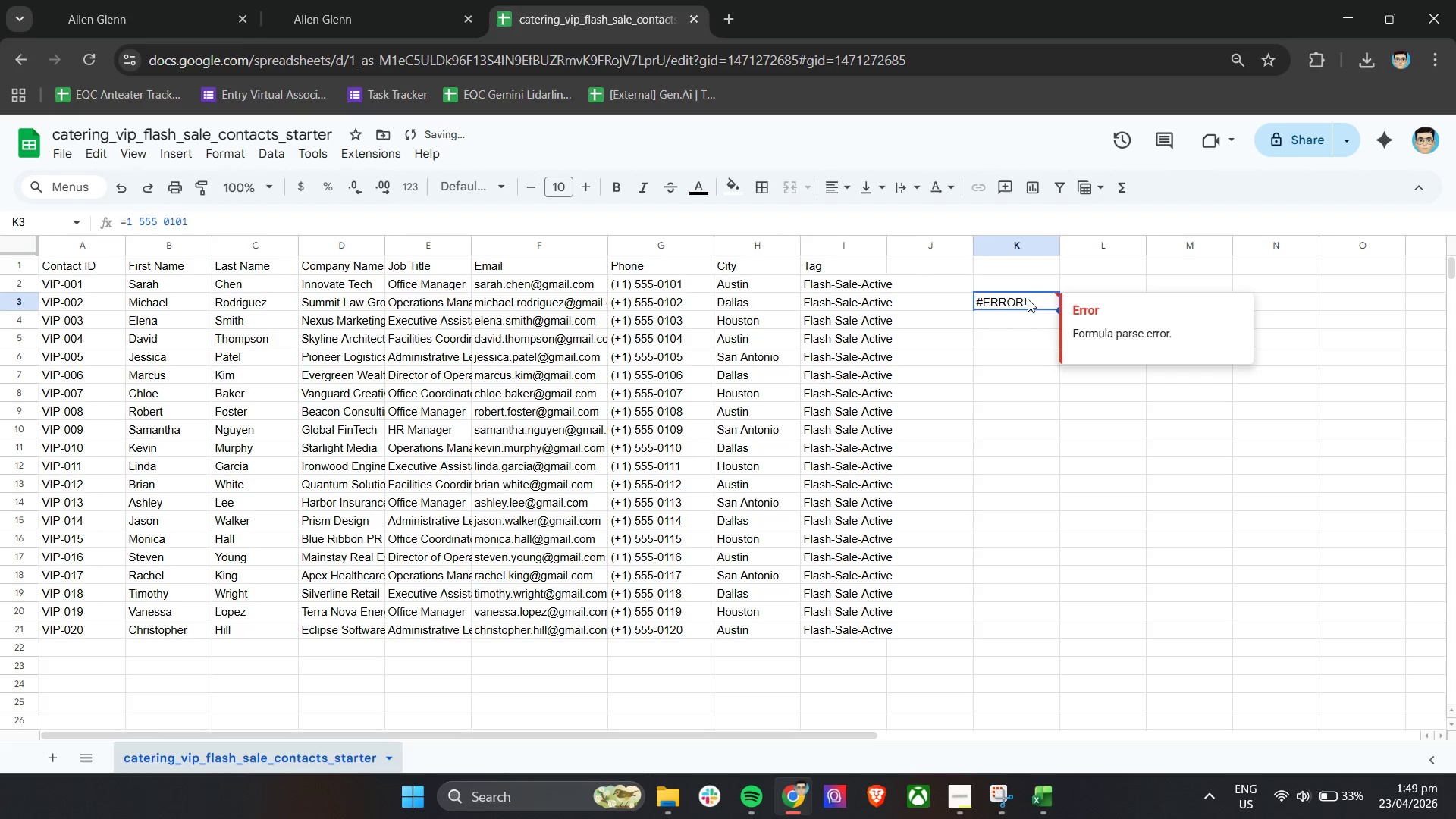 
triple_click([1028, 299])
 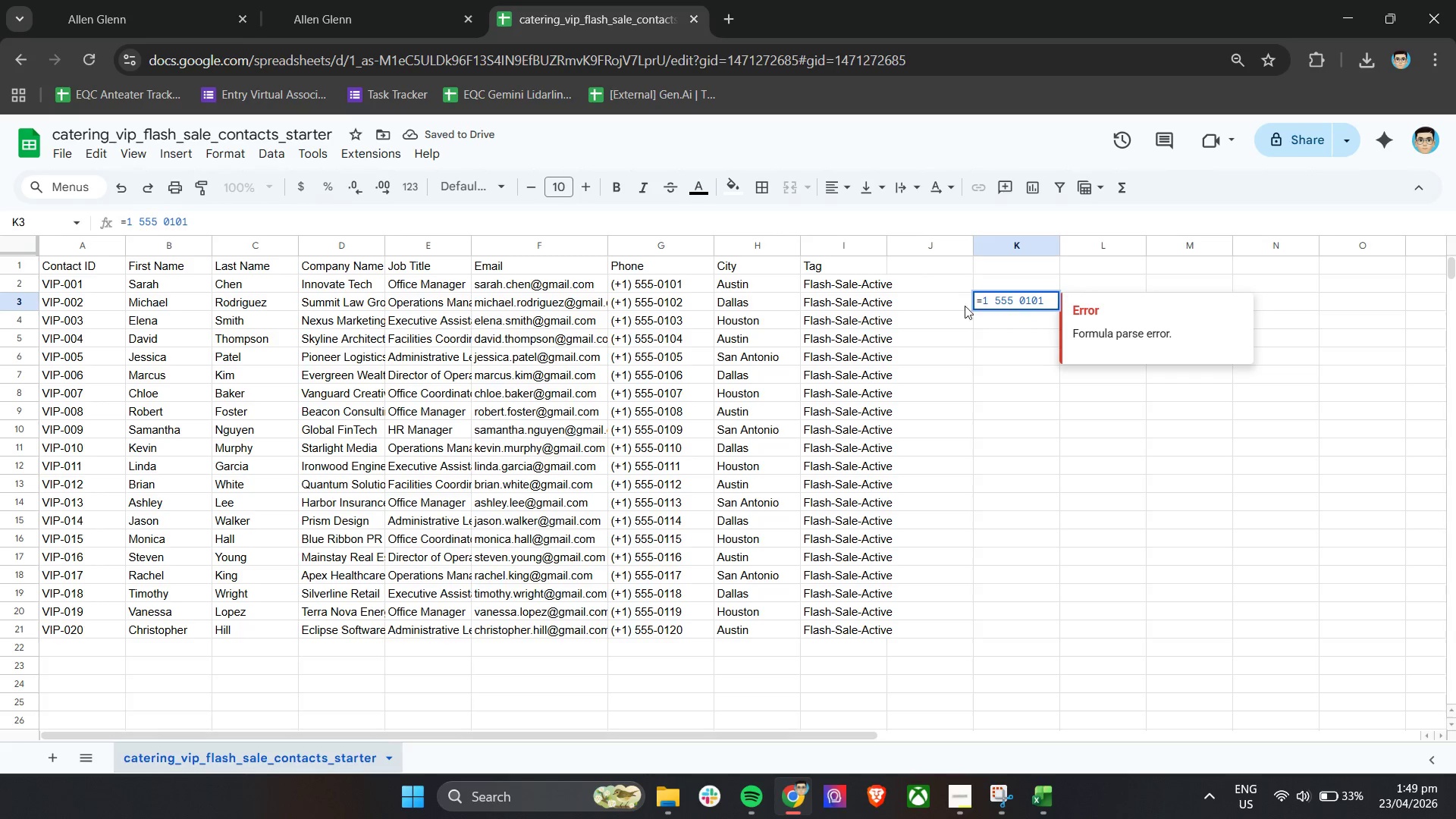 
left_click([1037, 491])
 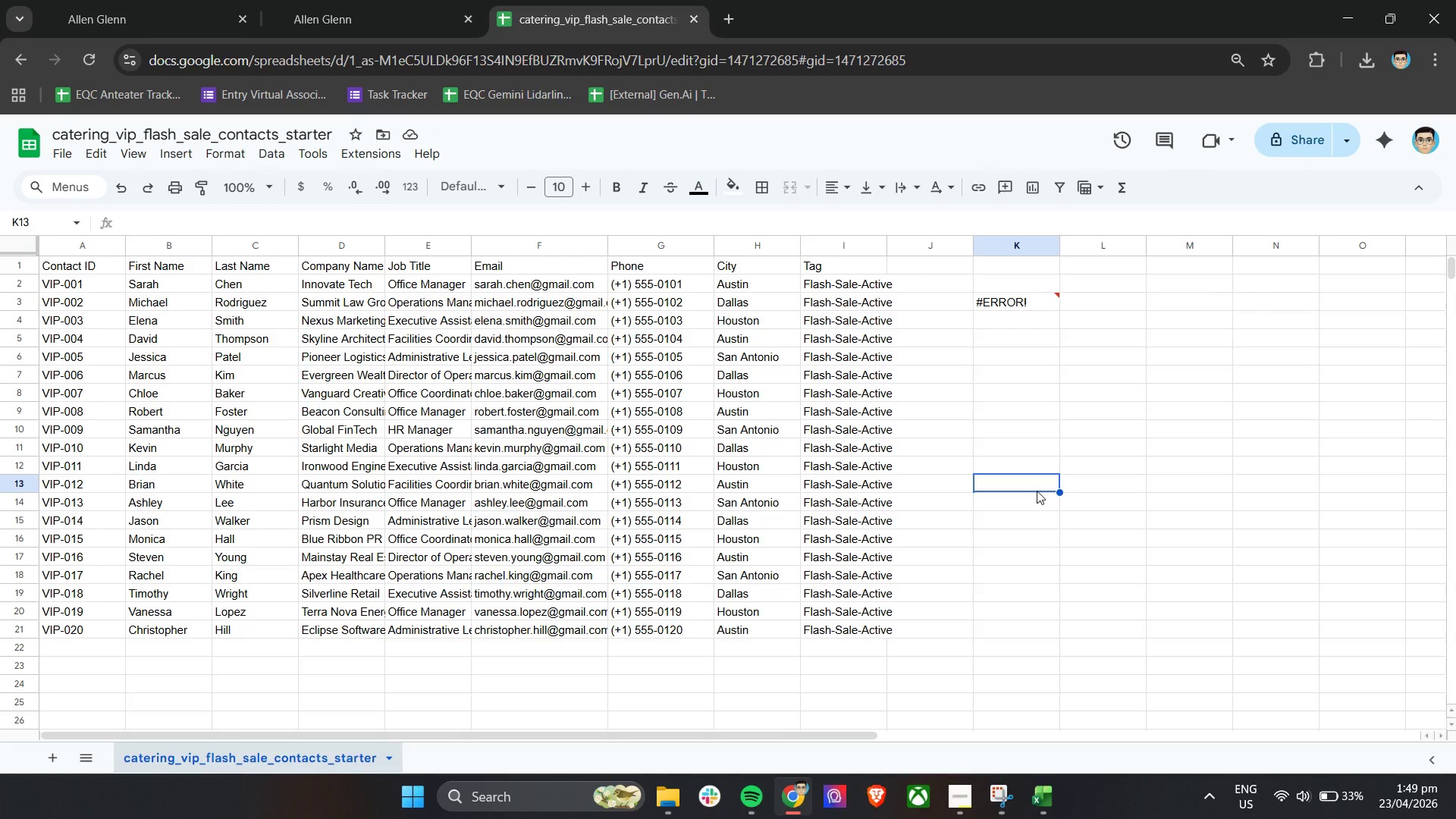 
wait(9.16)
 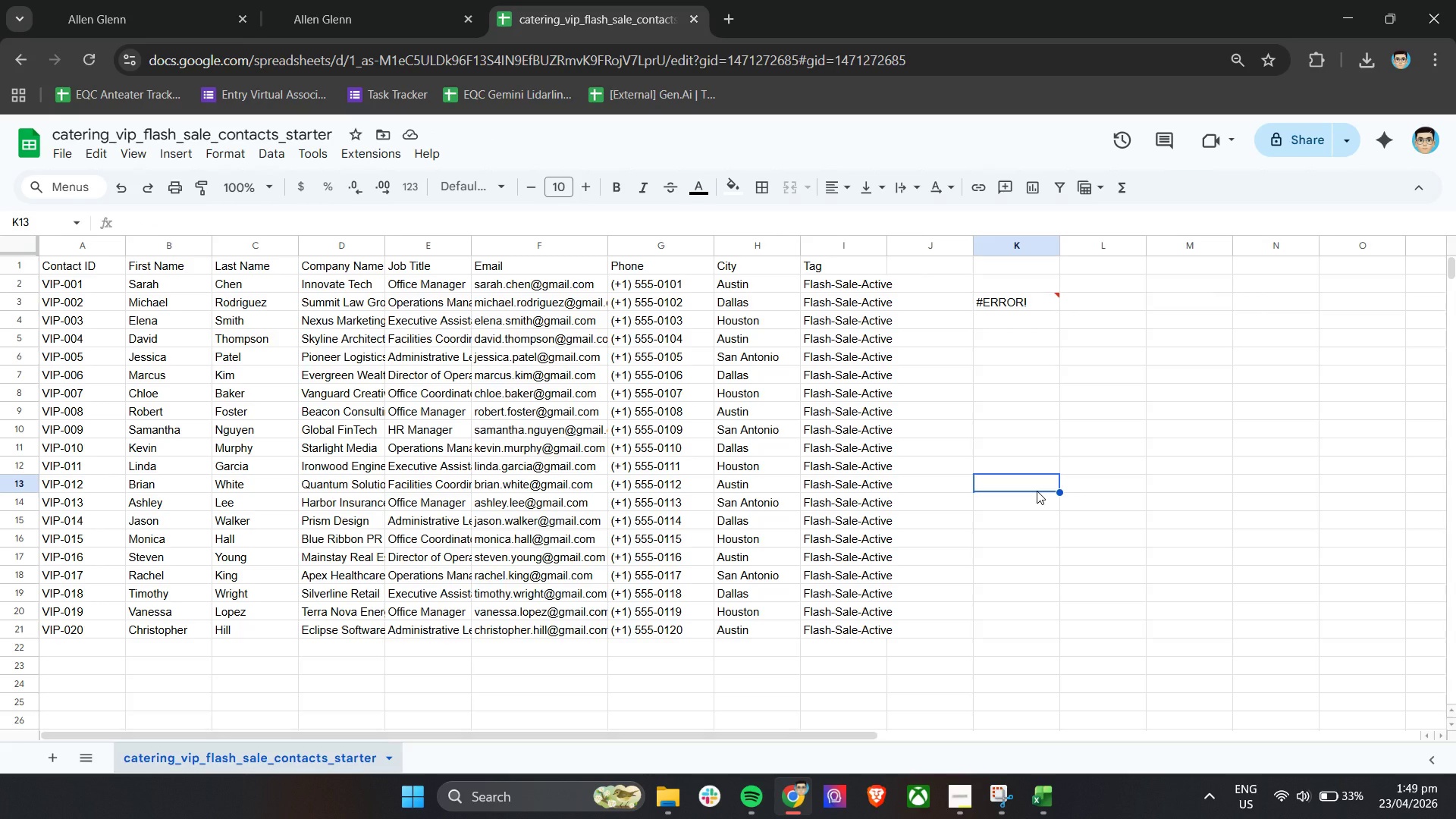 
left_click([219, 161])
 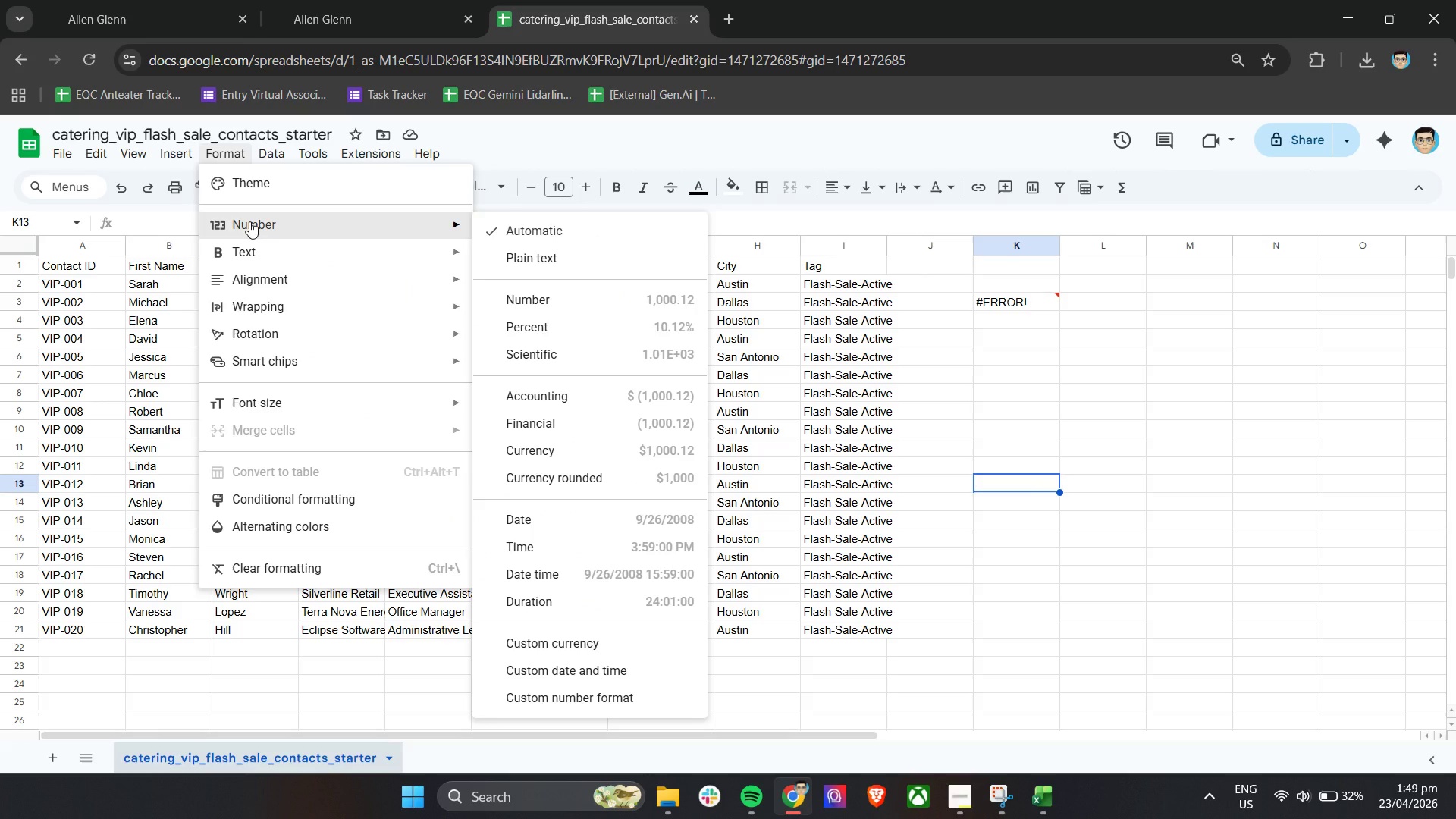 
wait(28.88)
 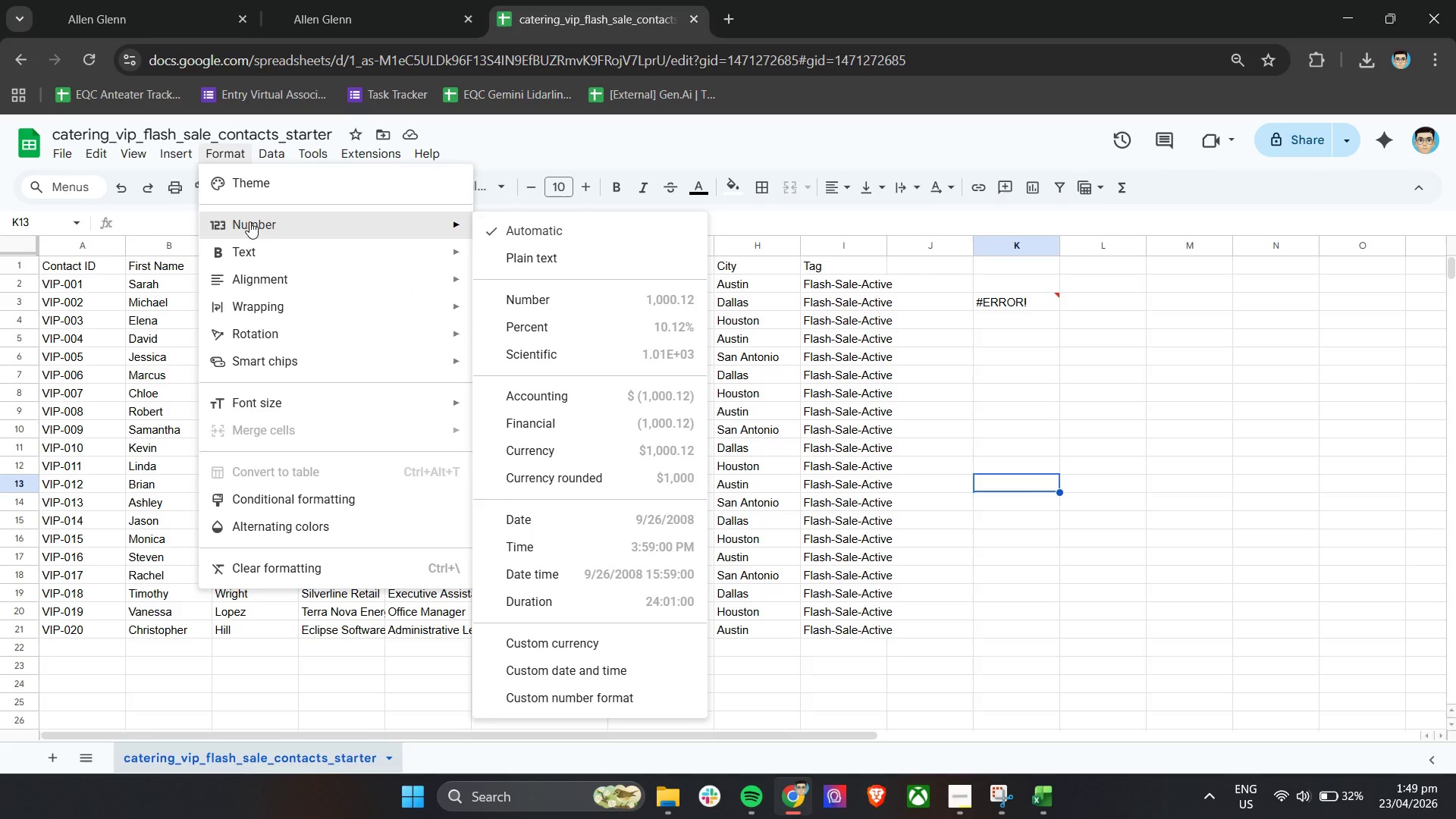 
left_click([1009, 394])
 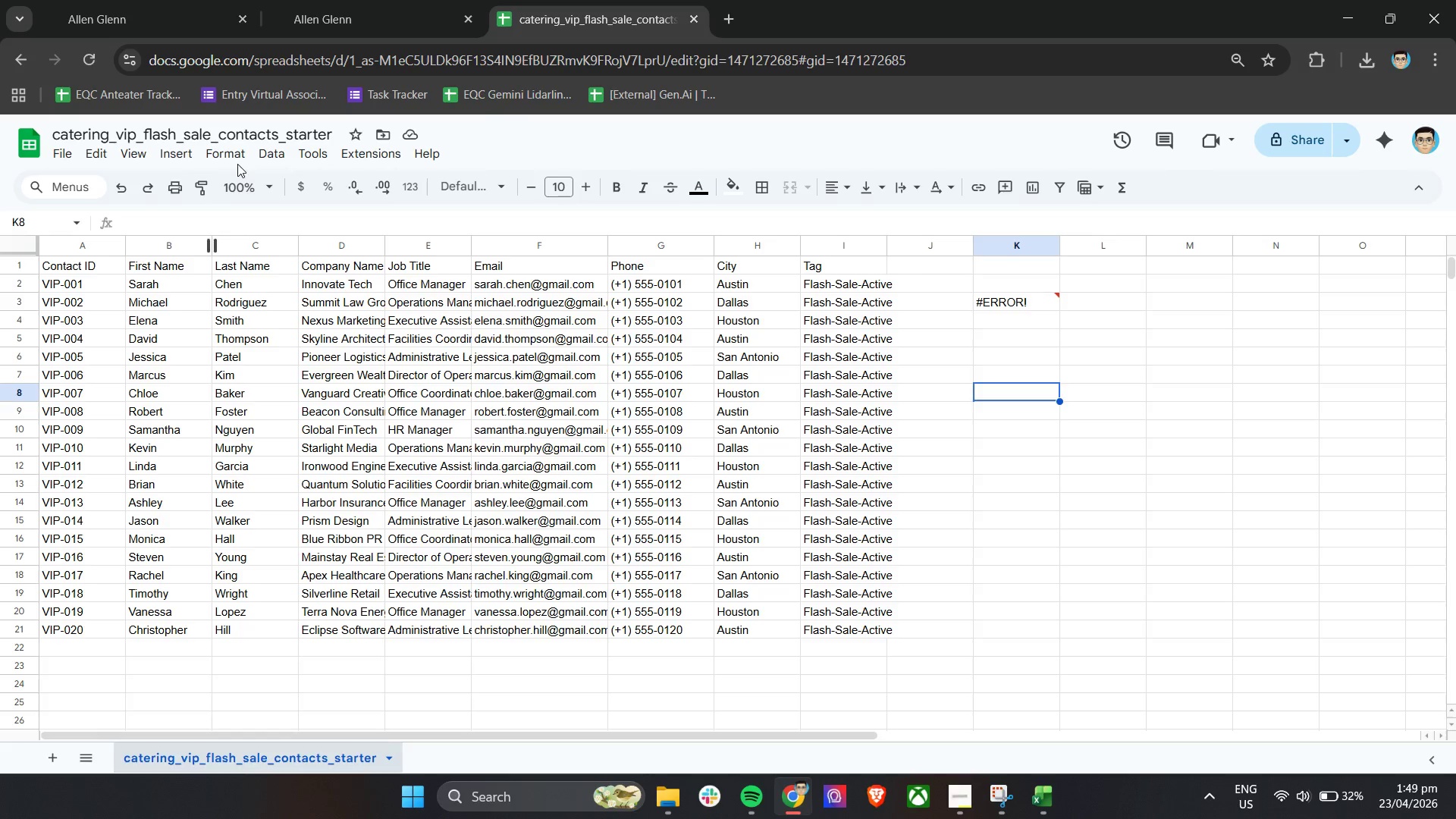 
left_click([234, 153])
 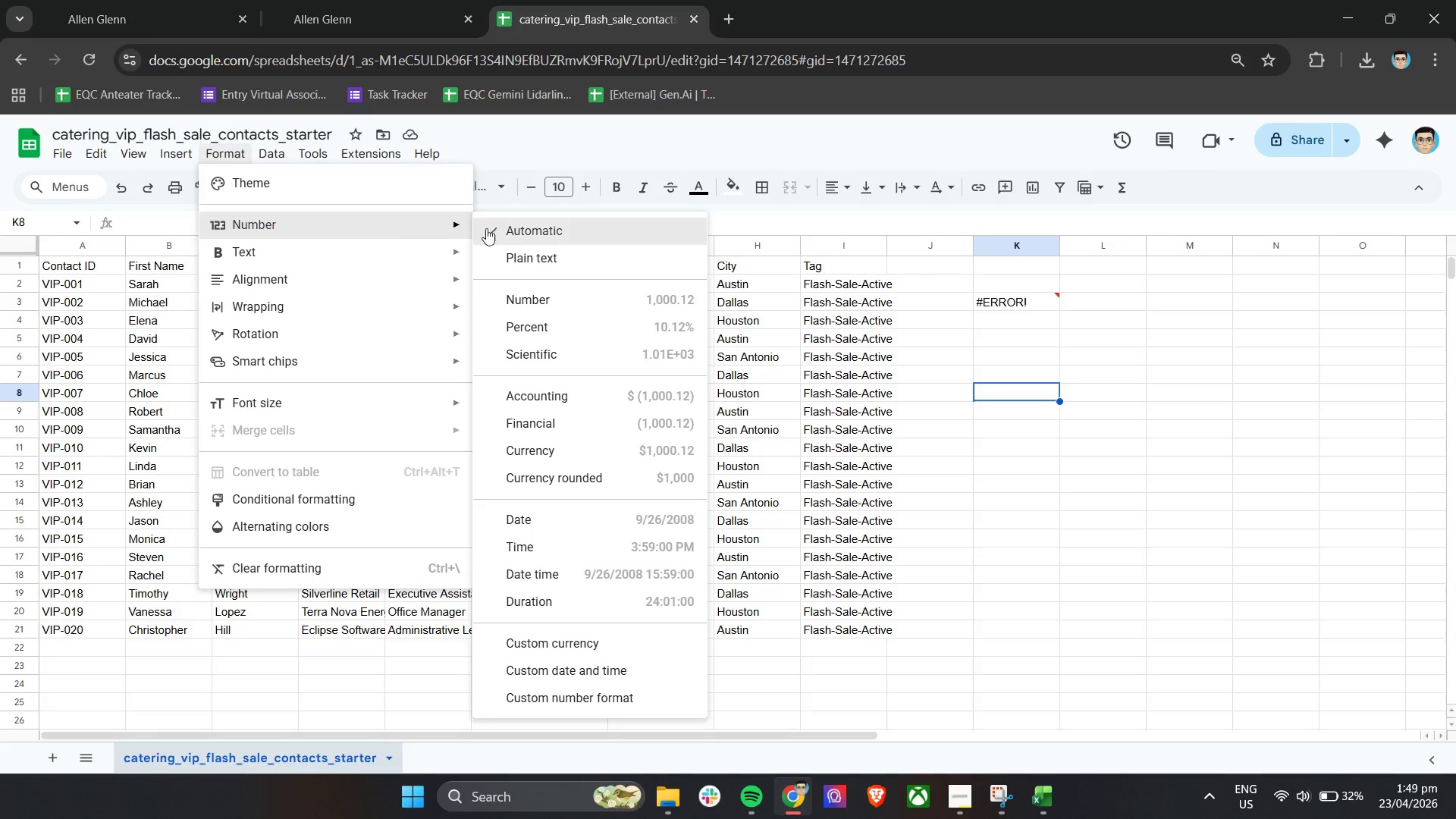 
left_click([508, 253])
 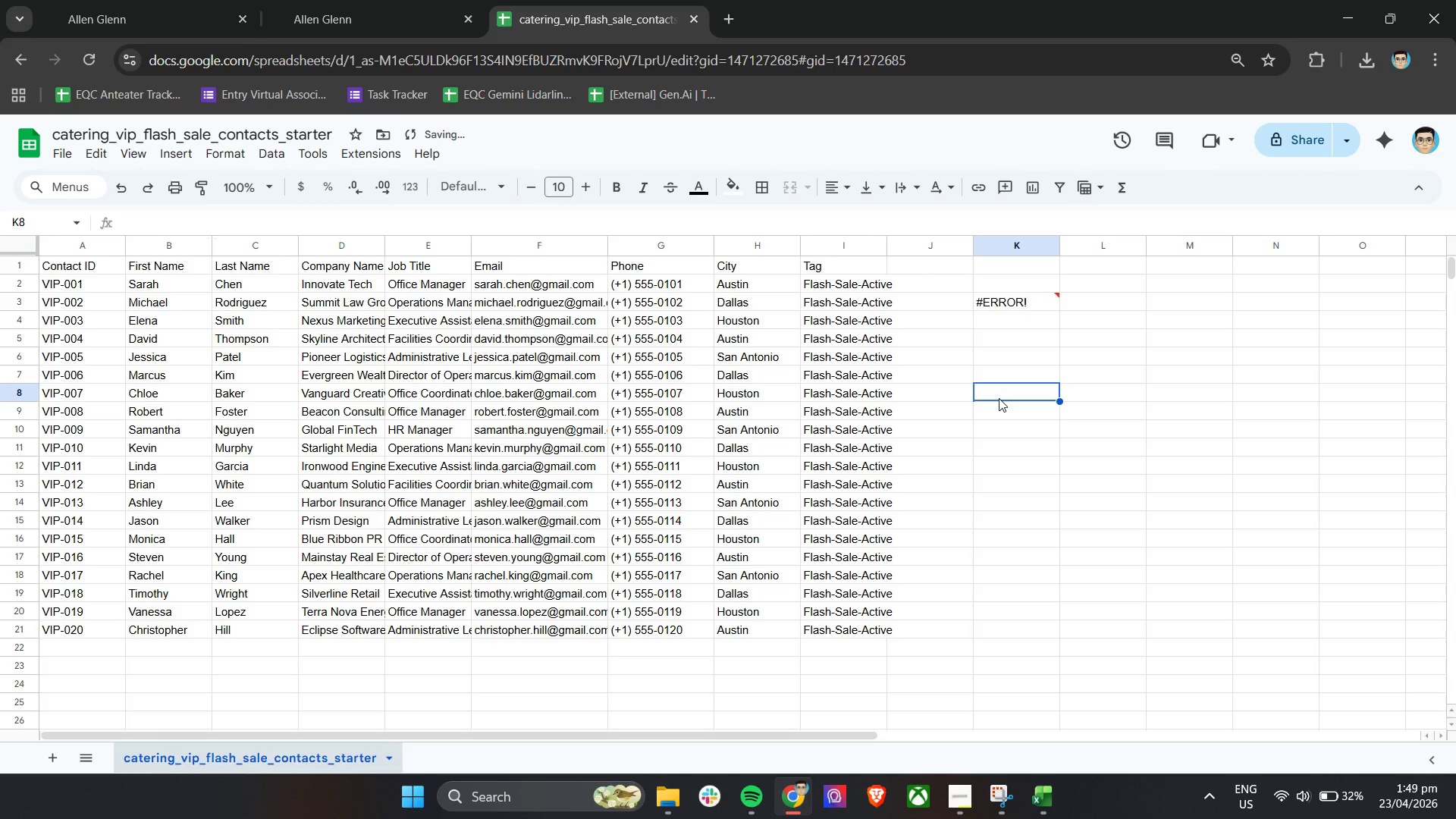 
double_click([999, 398])
 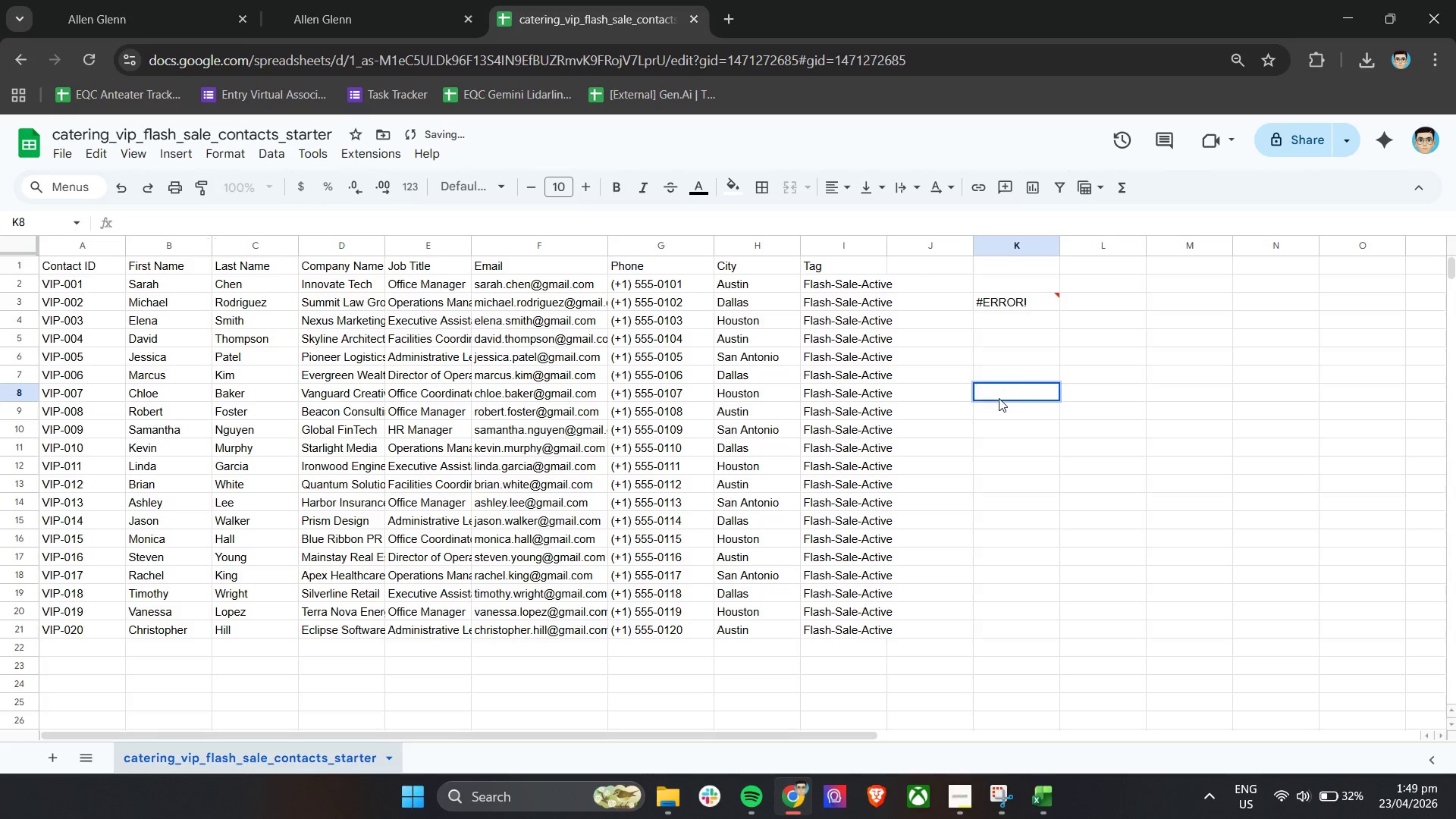 
triple_click([999, 398])
 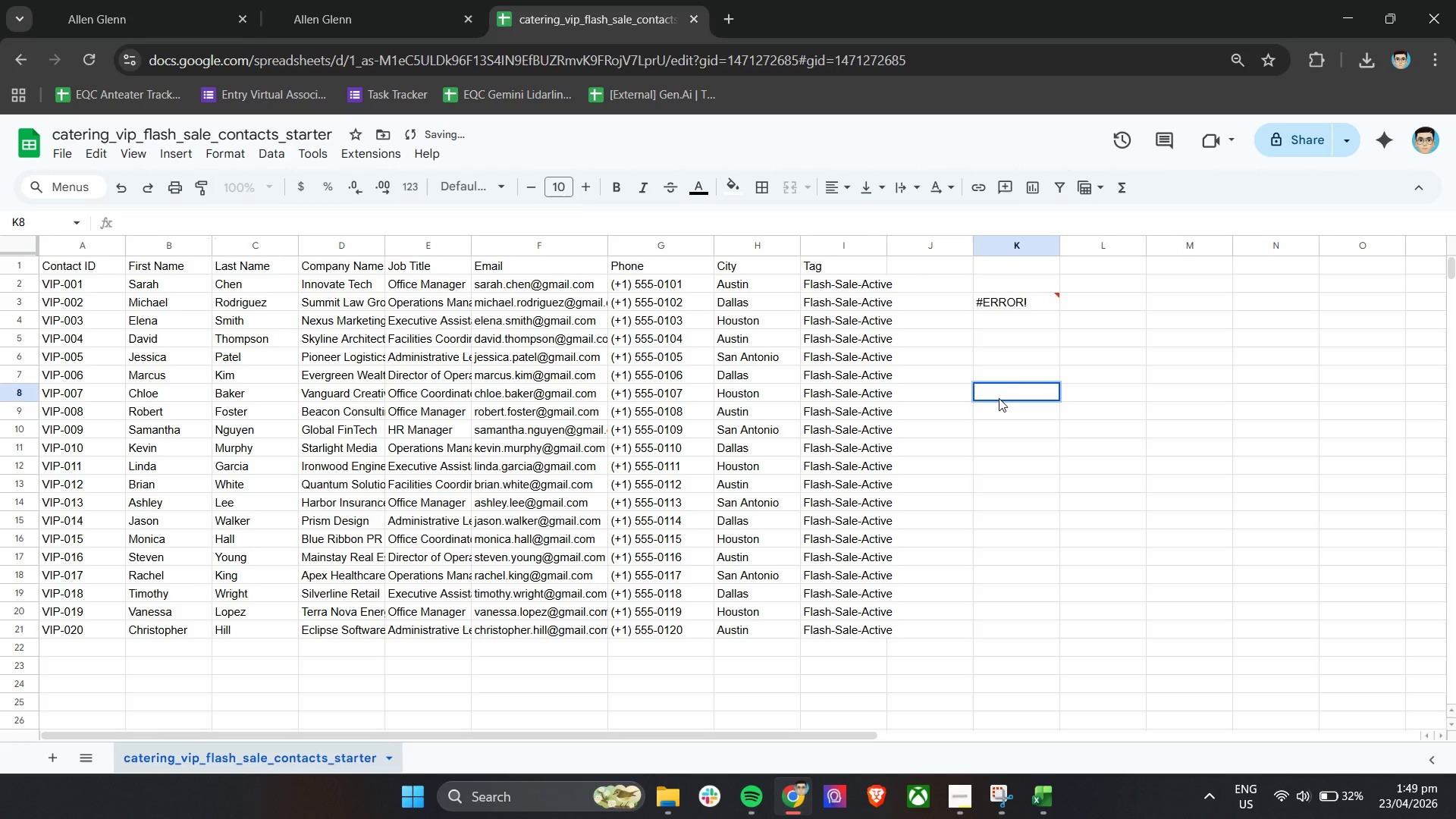 
key(Shift+Equal)
 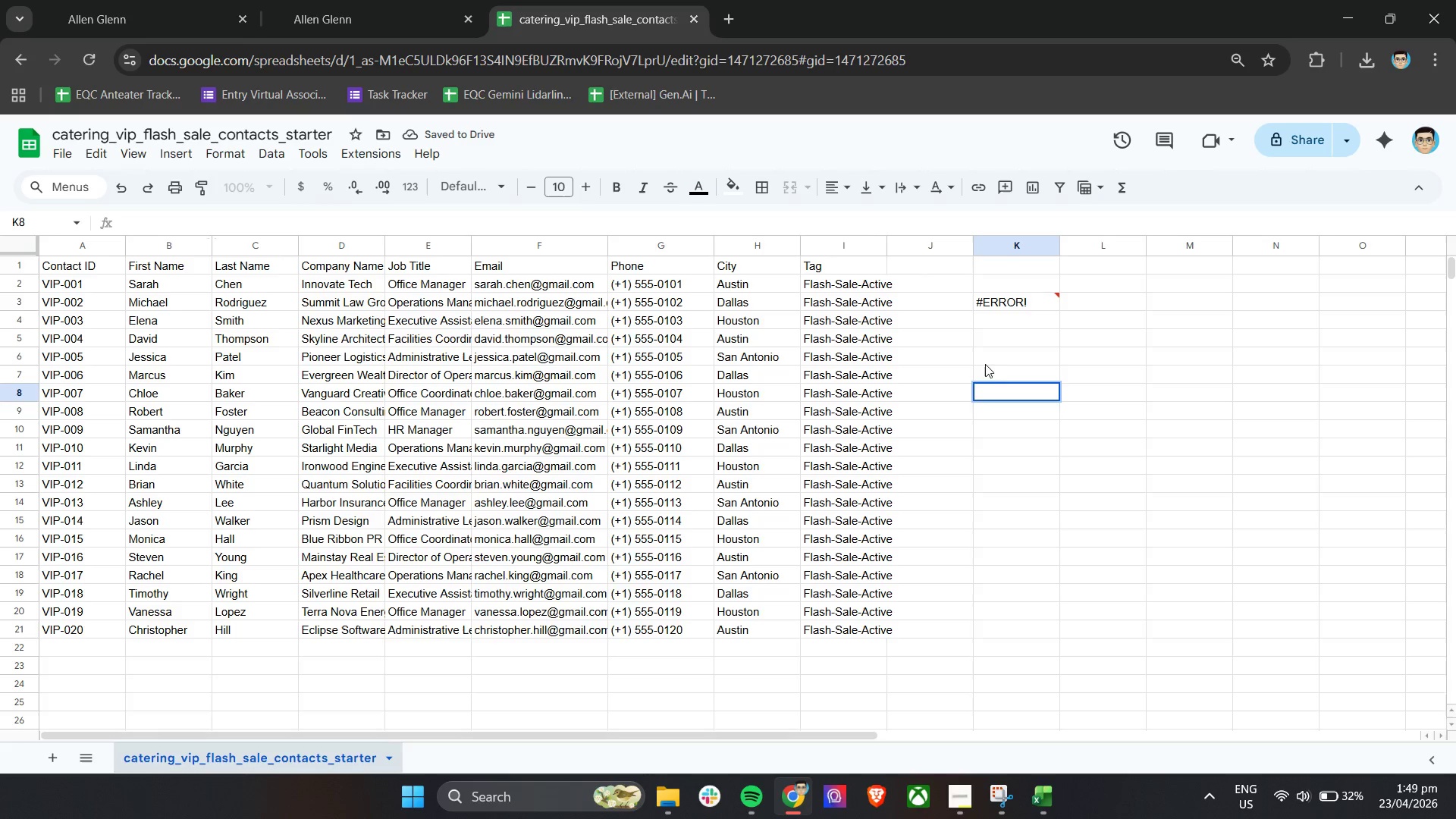 
left_click([989, 391])
 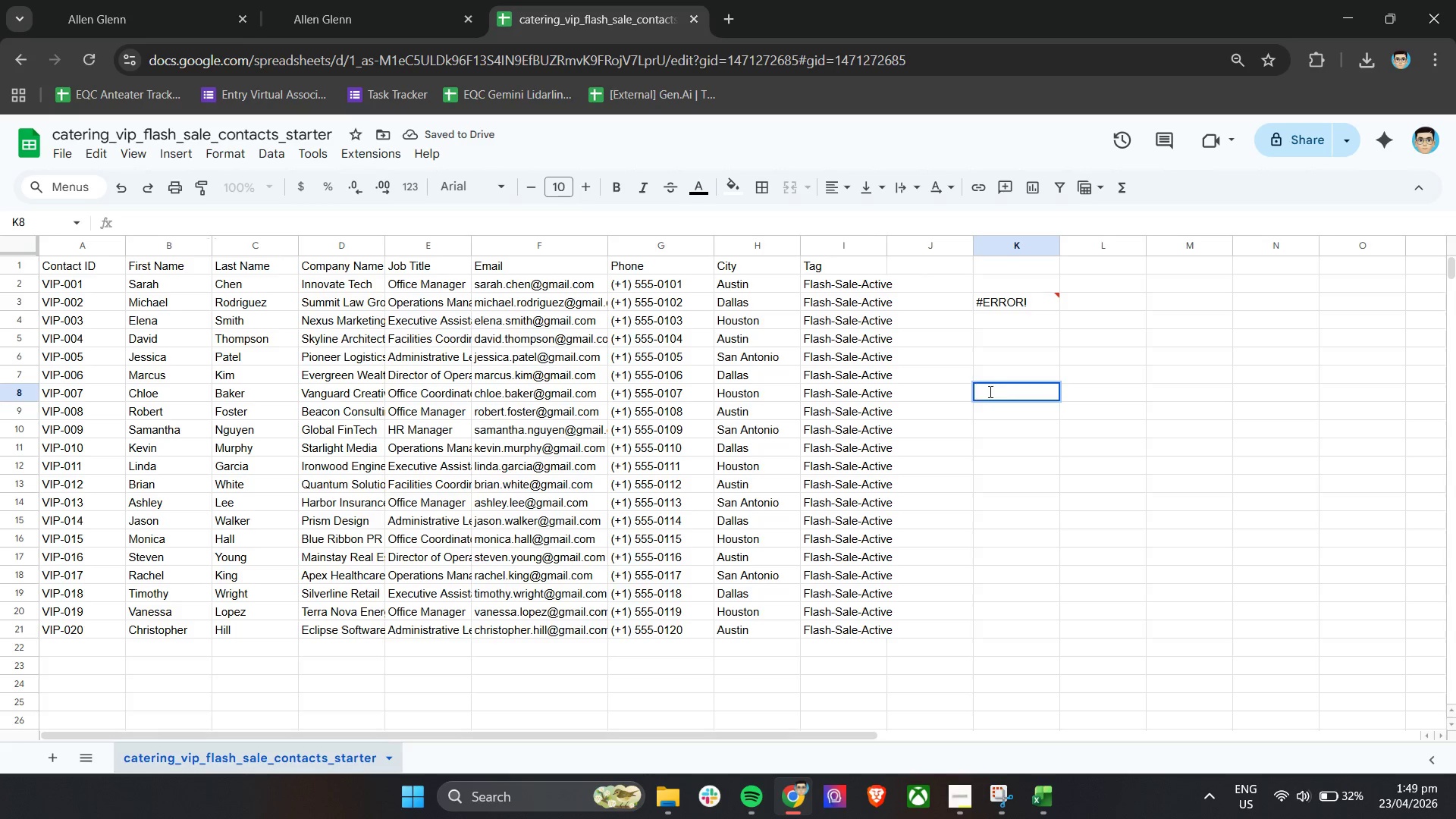 
key(Shift+Equal)
 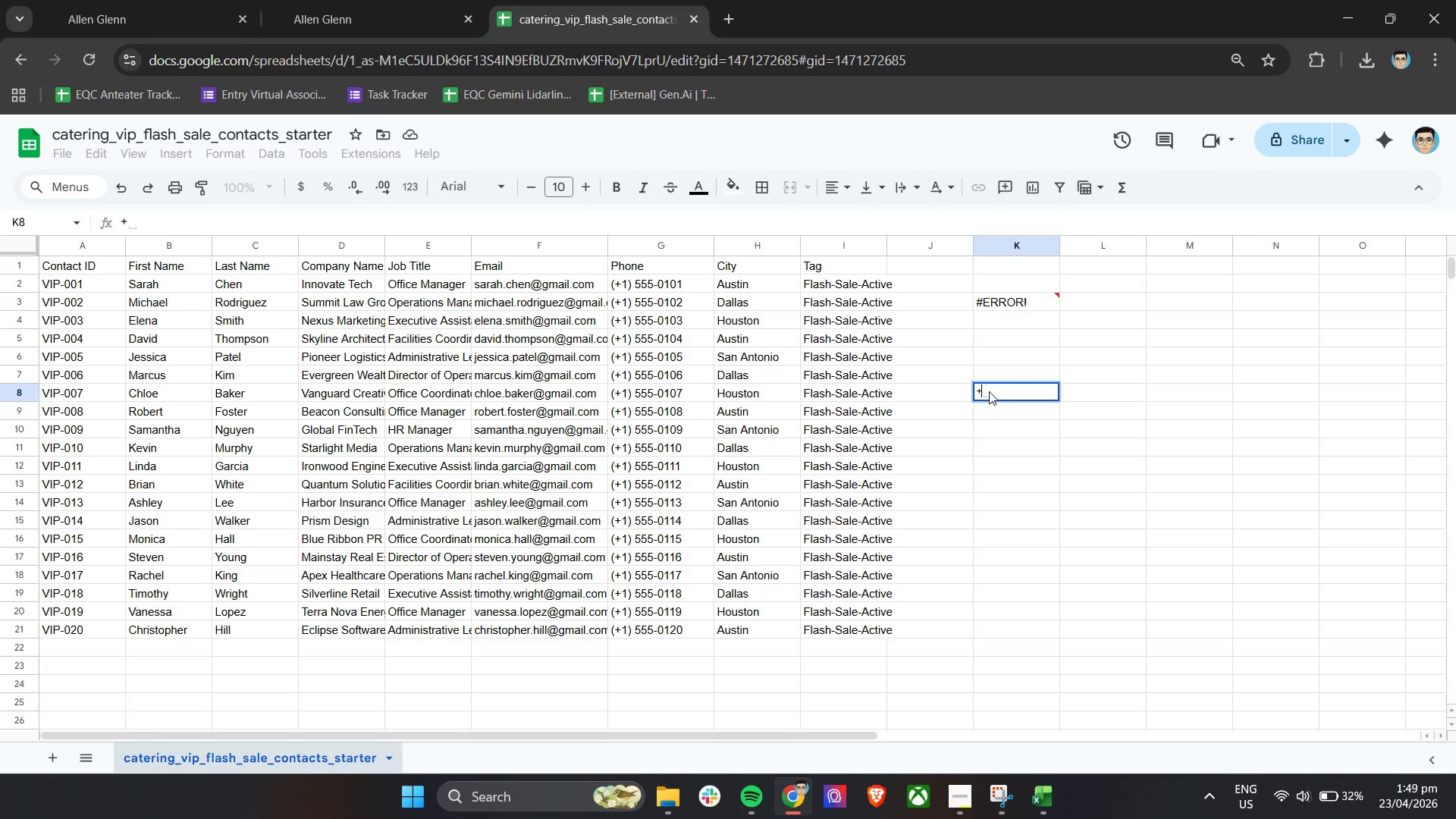 
key(Space)
 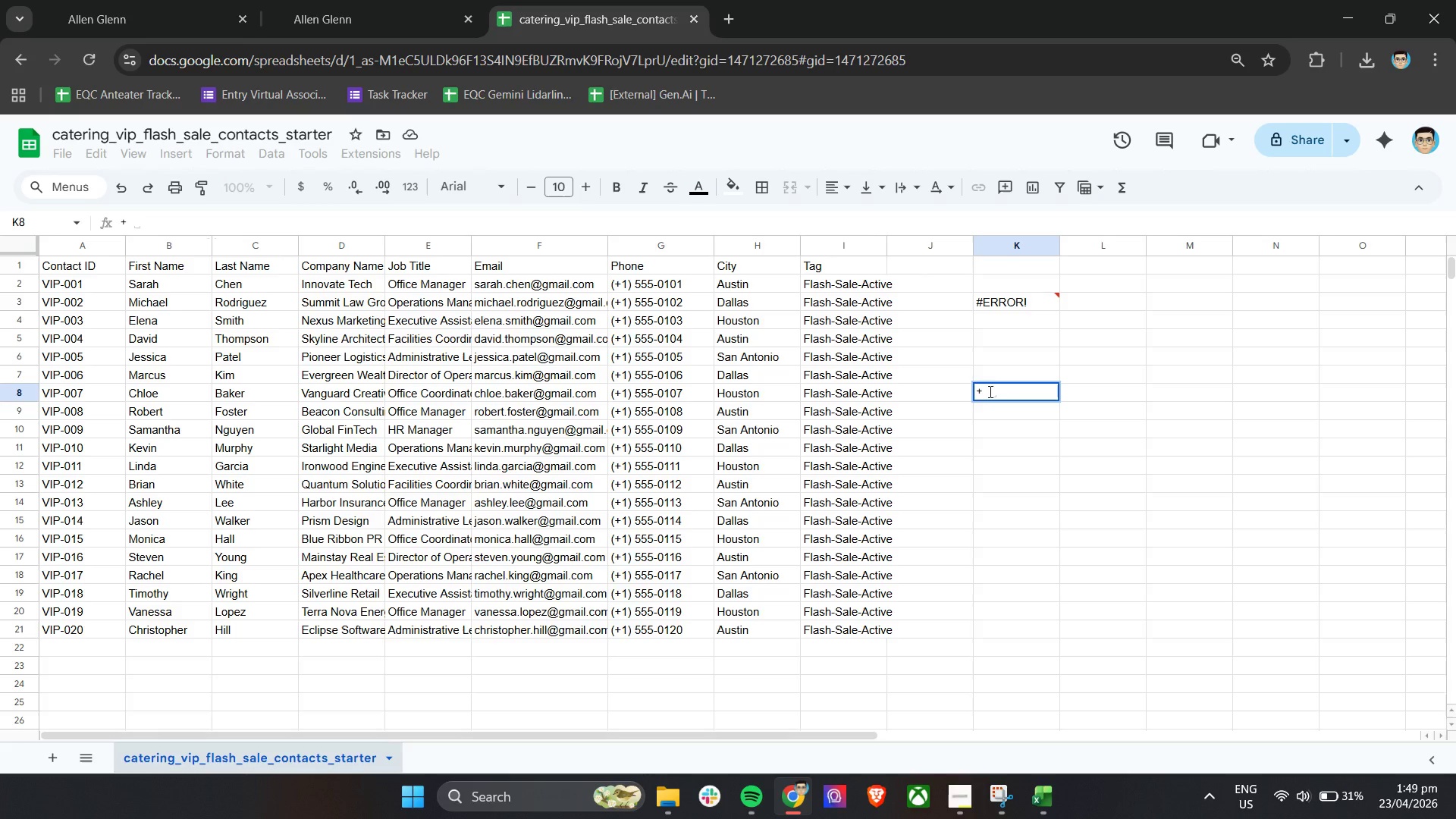 
key(1)
 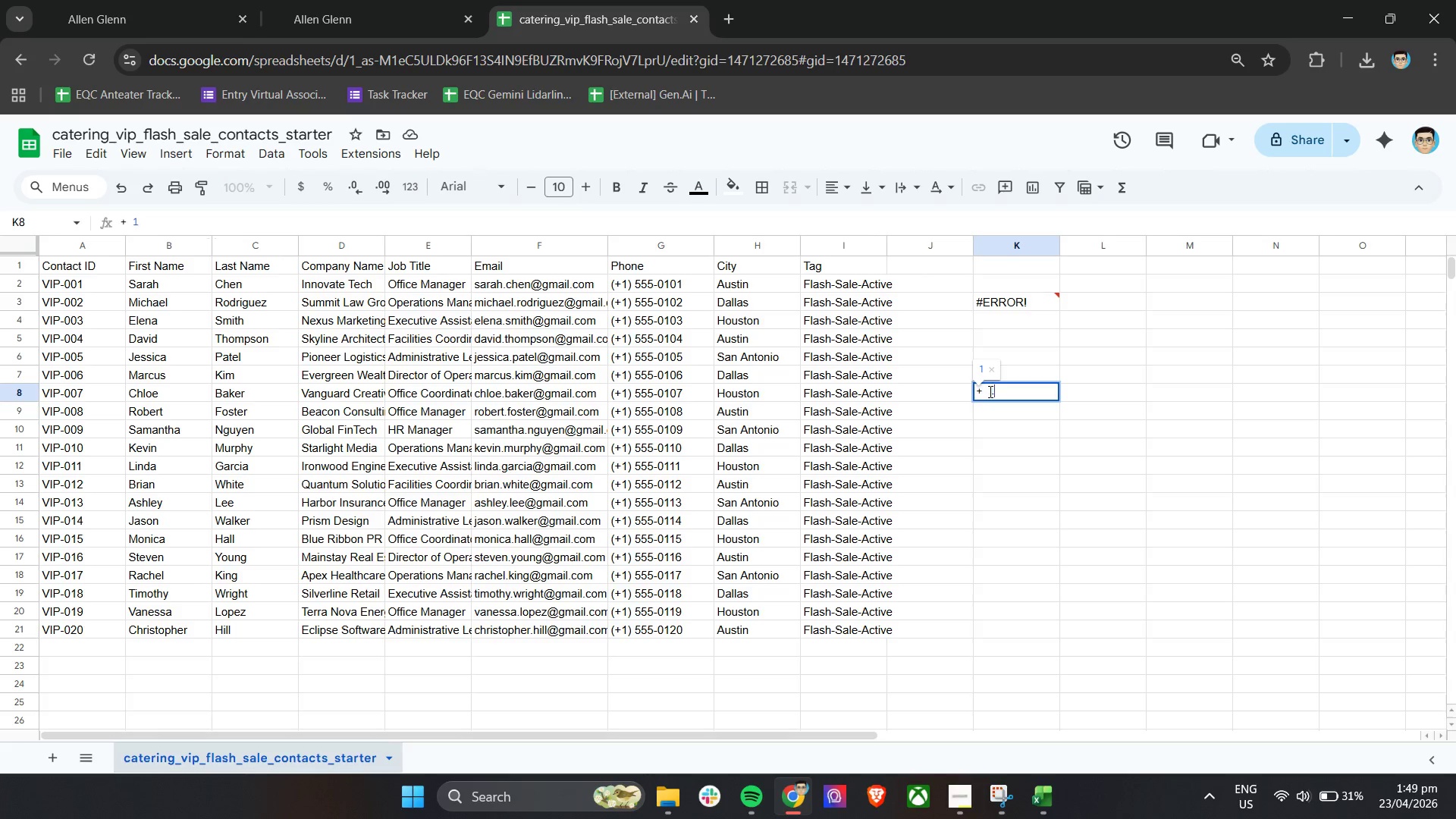 
key(Space)
 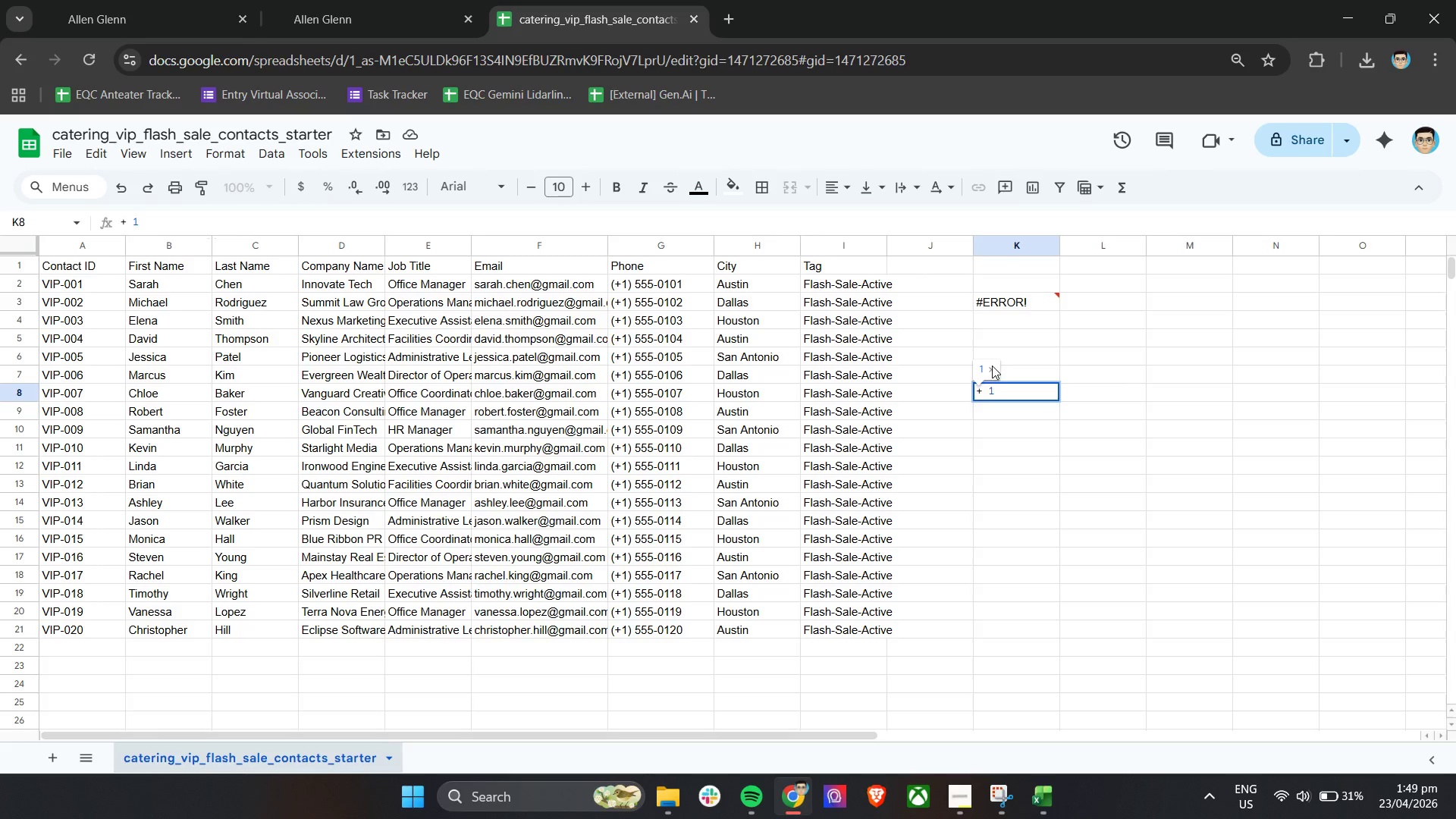 
left_click([989, 372])
 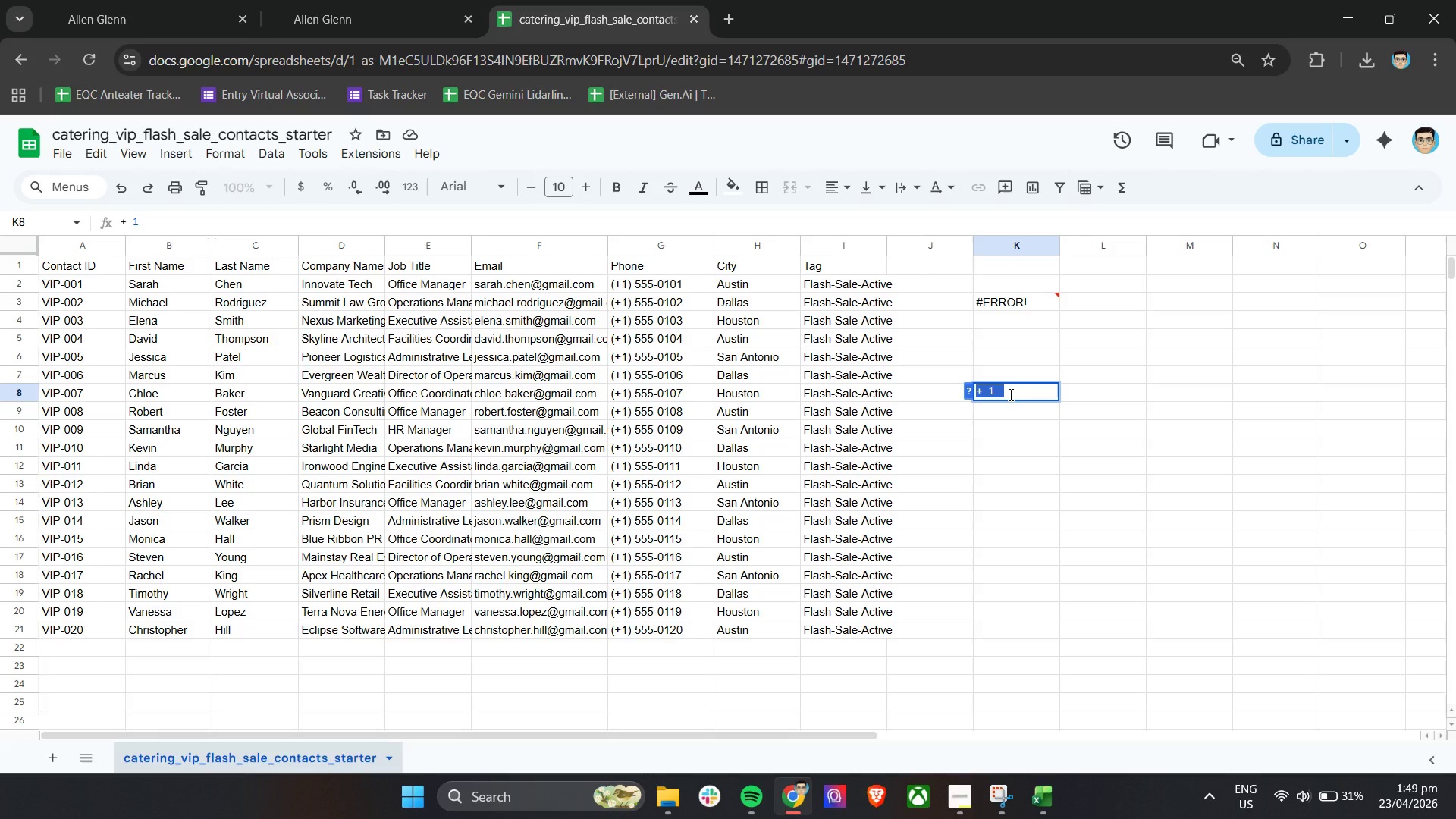 
left_click([1009, 394])
 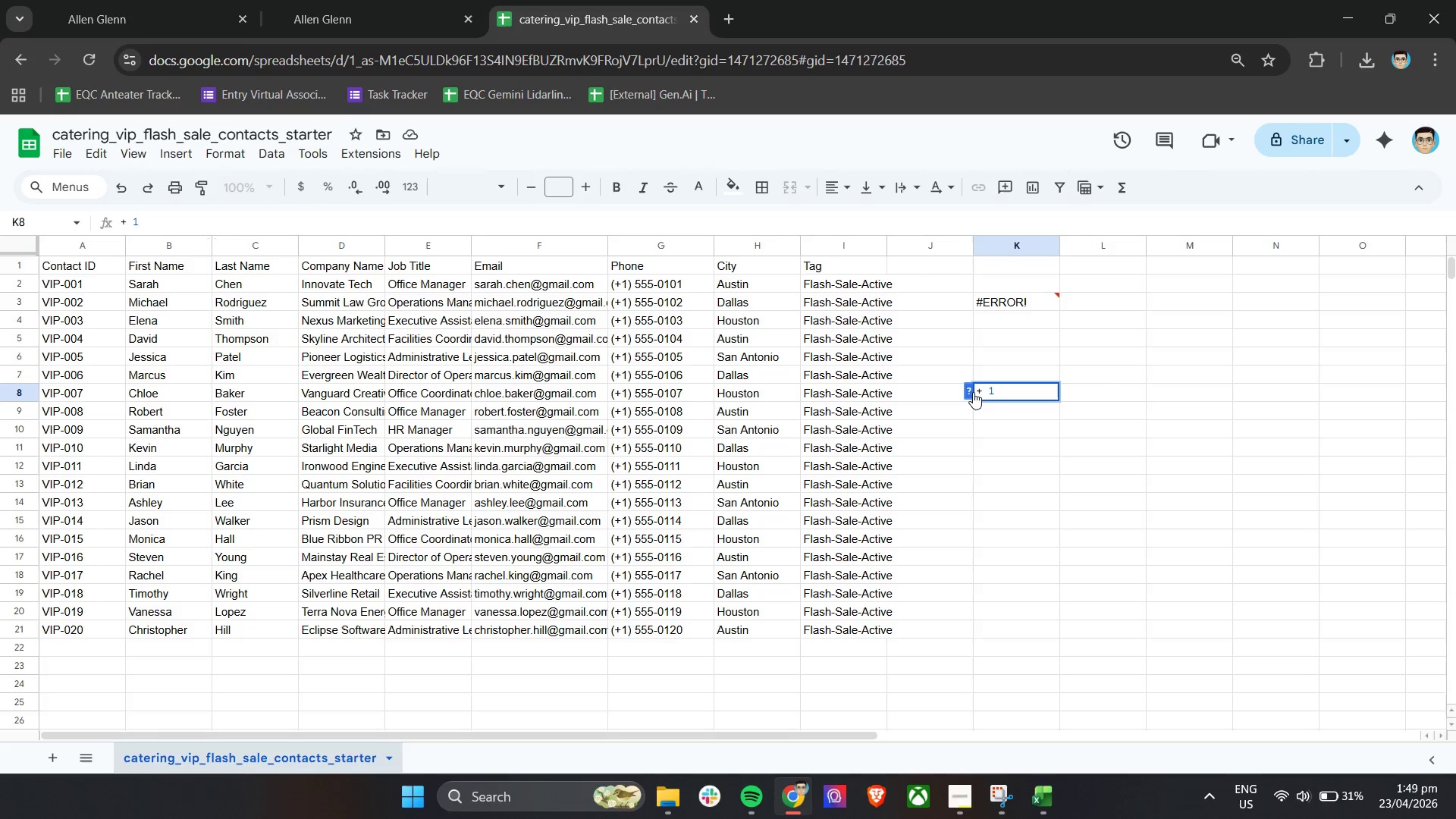 
left_click([972, 392])
 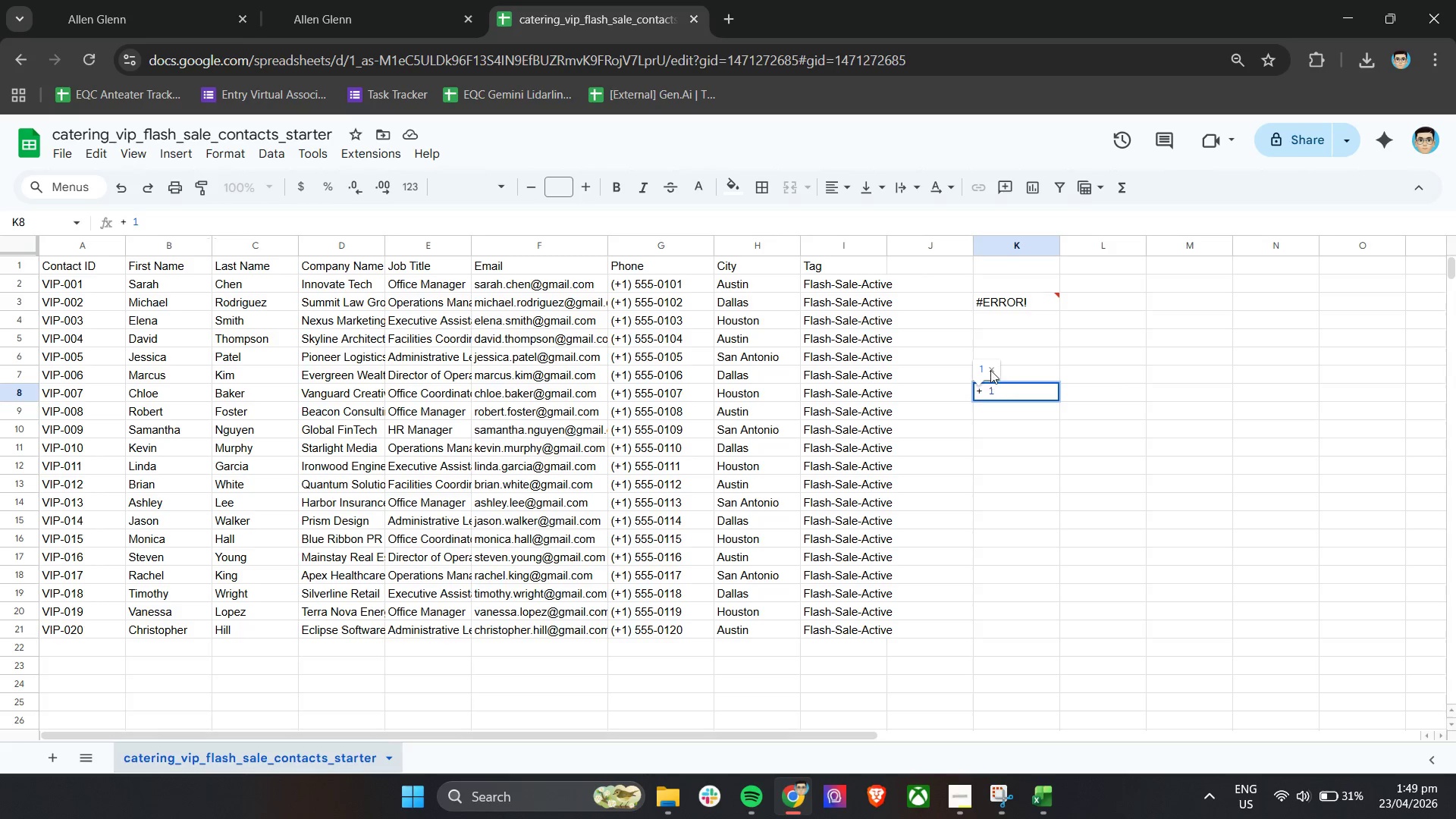 
left_click([990, 369])
 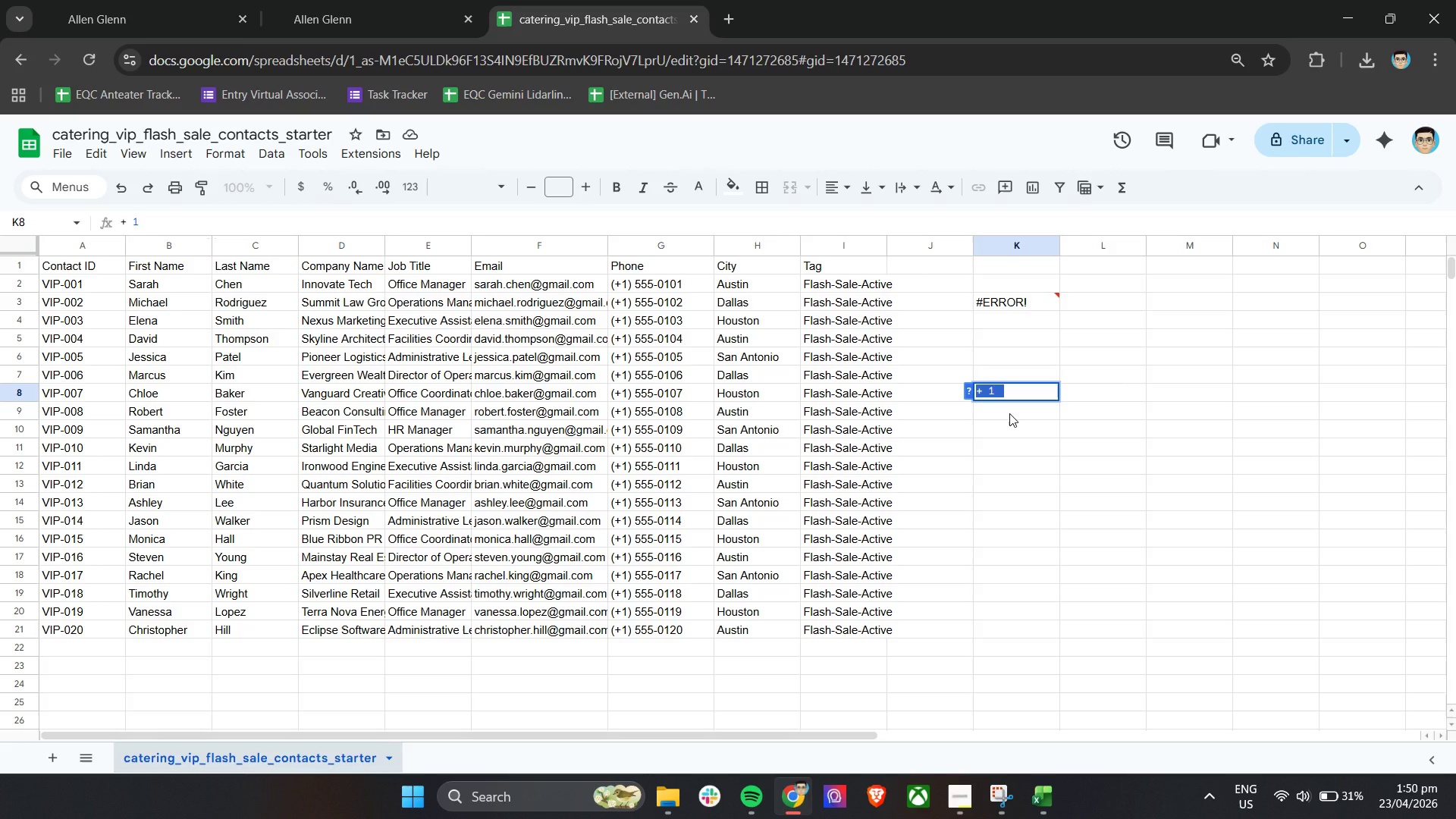 
wait(37.39)
 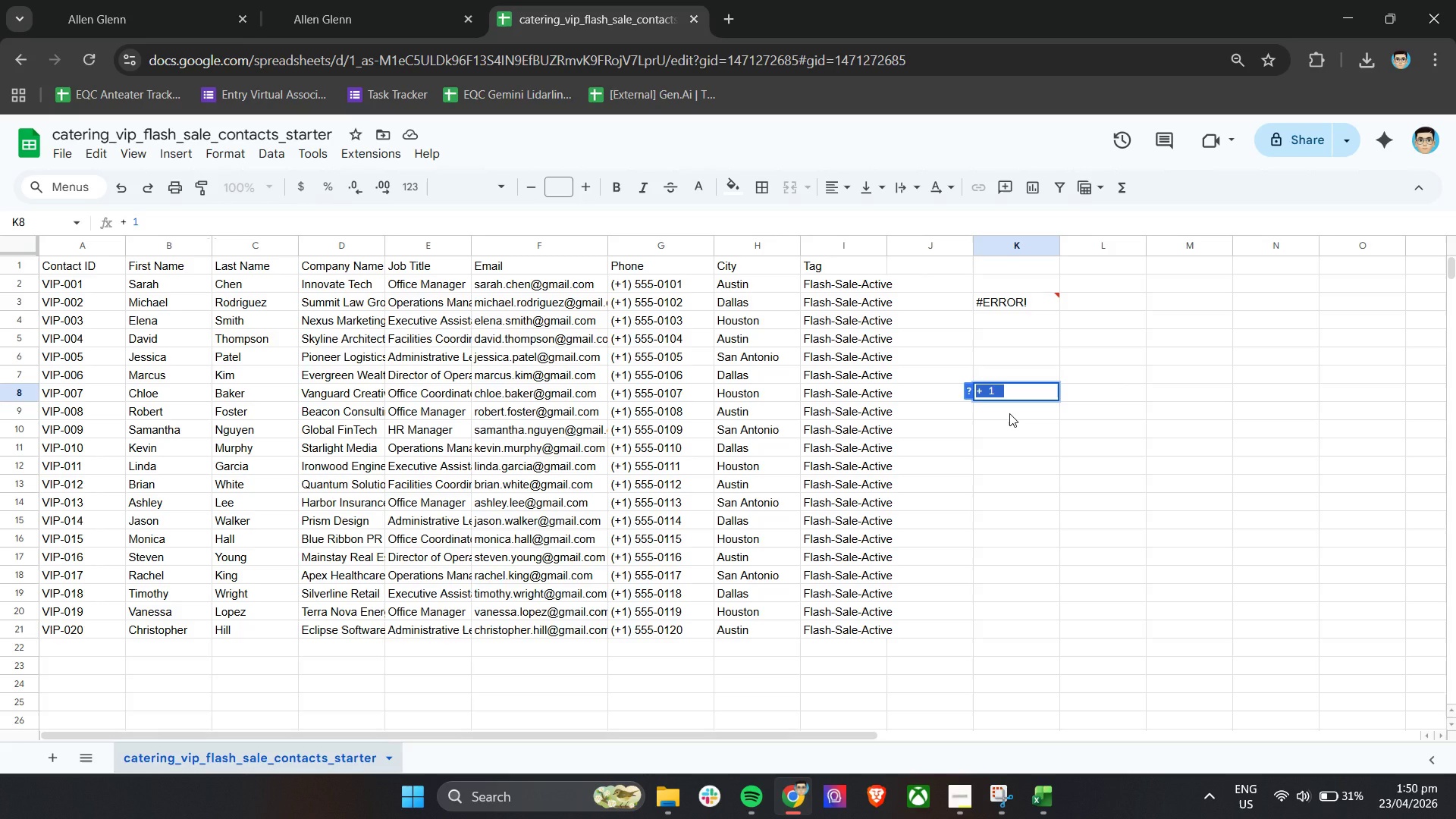 
key(Backspace)
 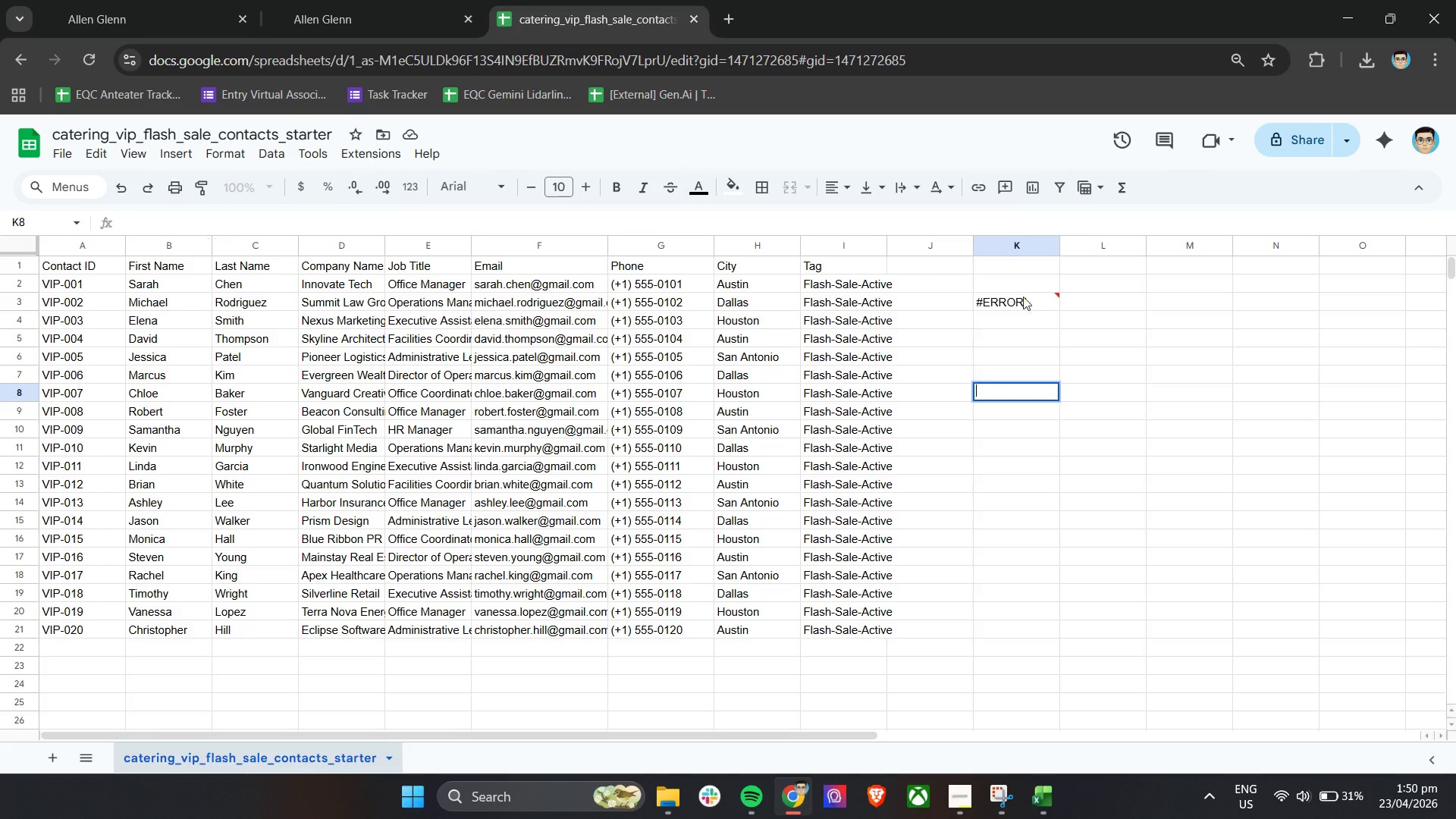 
left_click([1022, 295])
 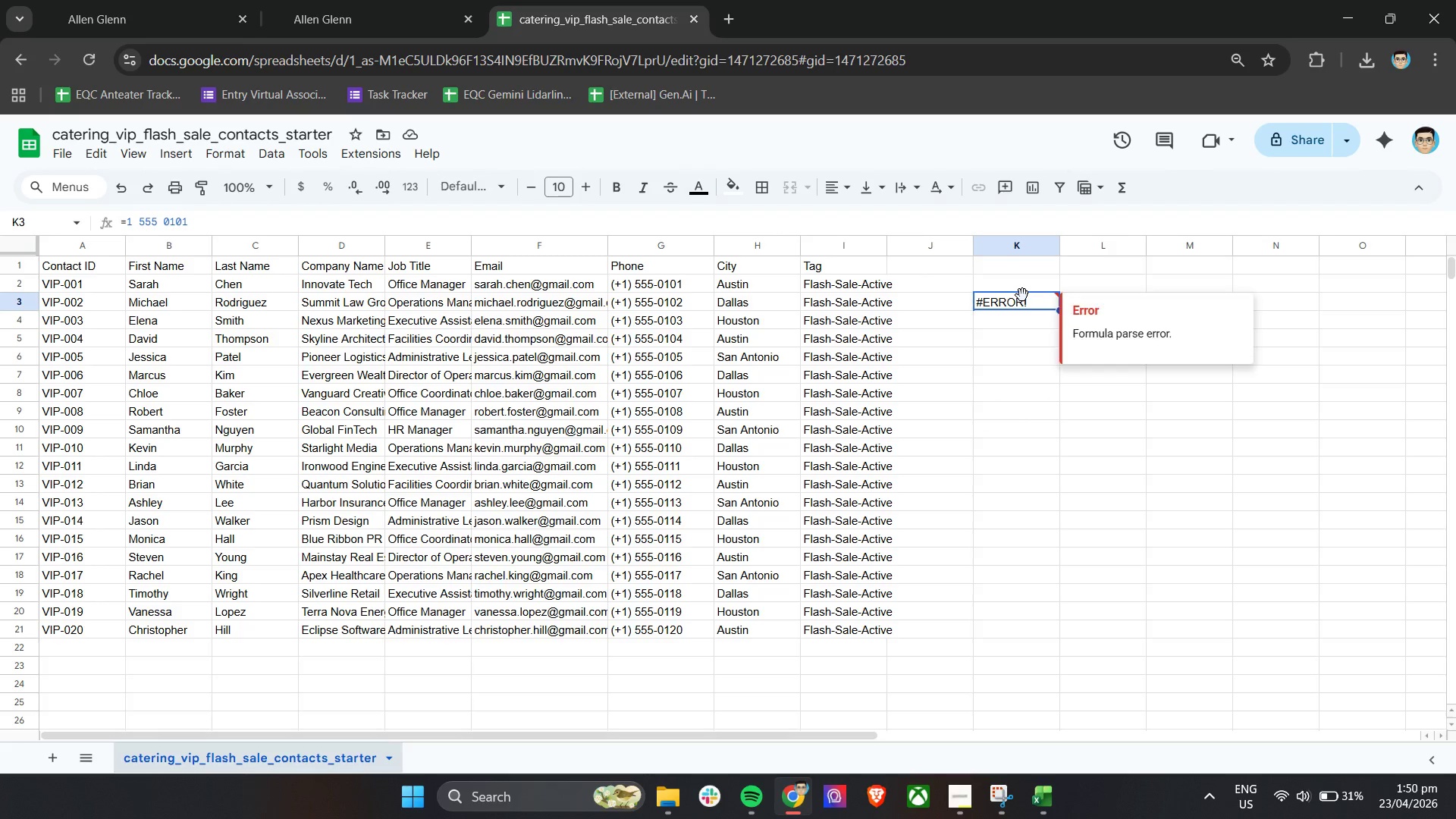 
key(Backspace)